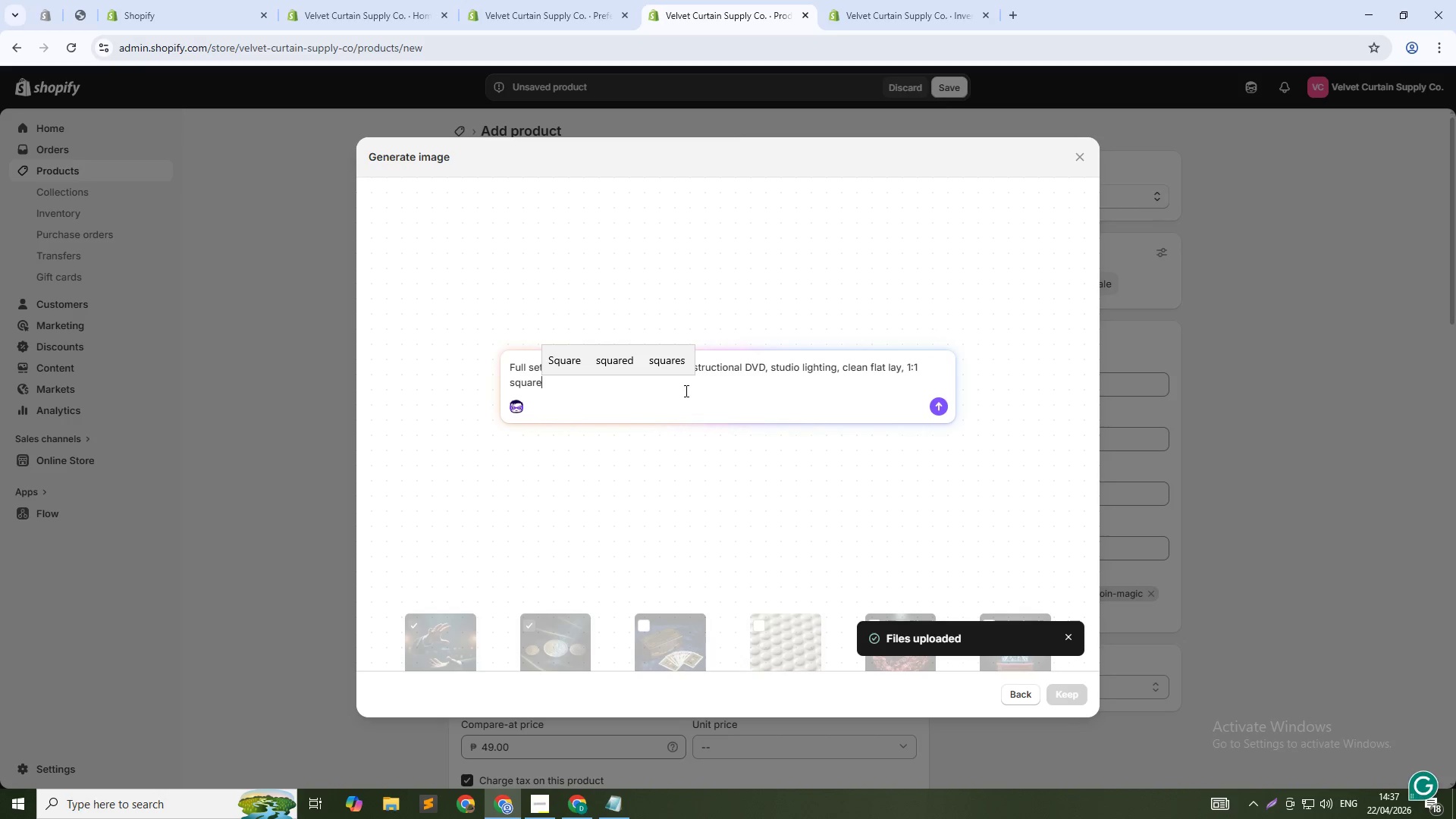 
key(Enter)
 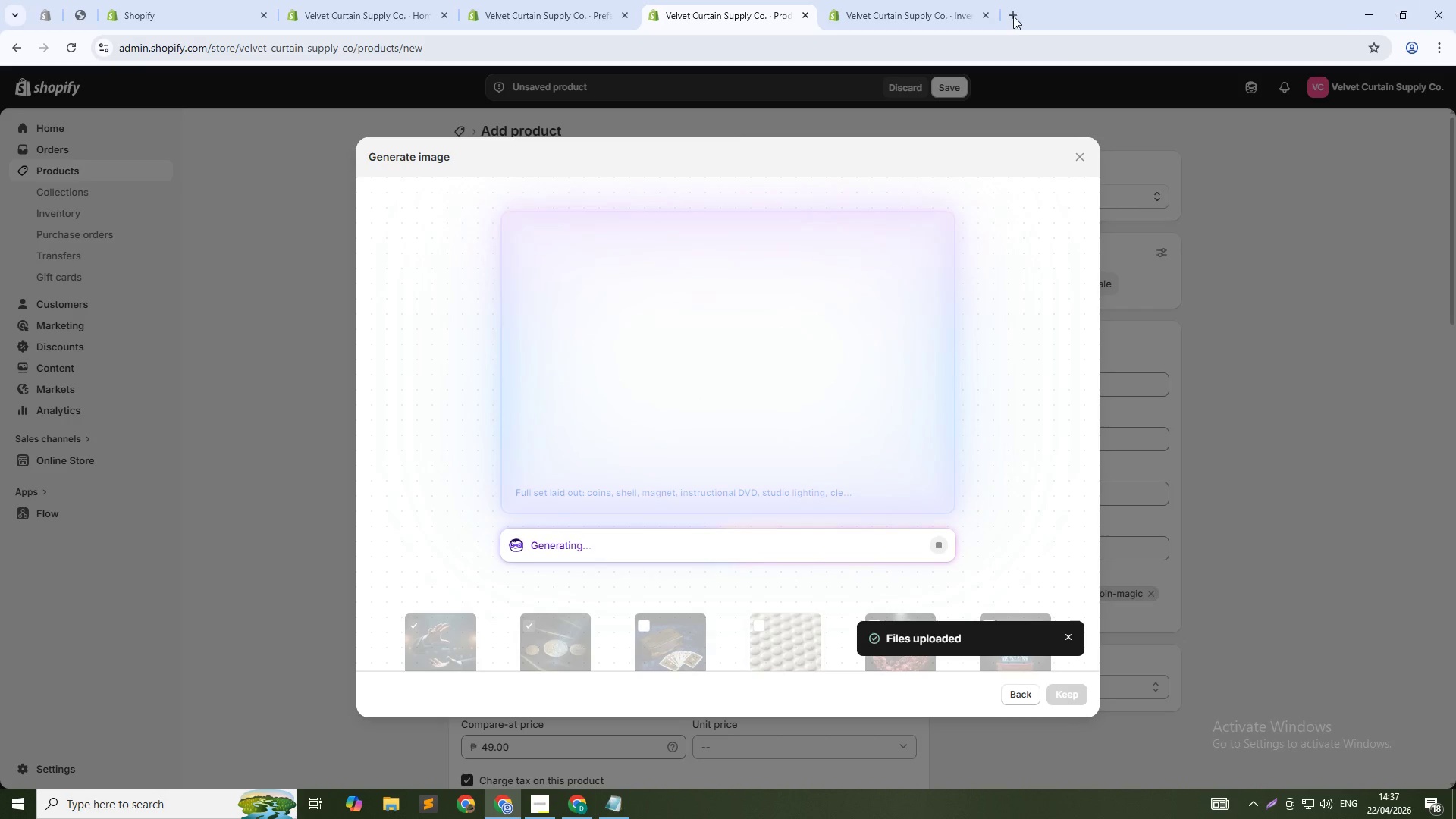 
left_click([932, 7])
 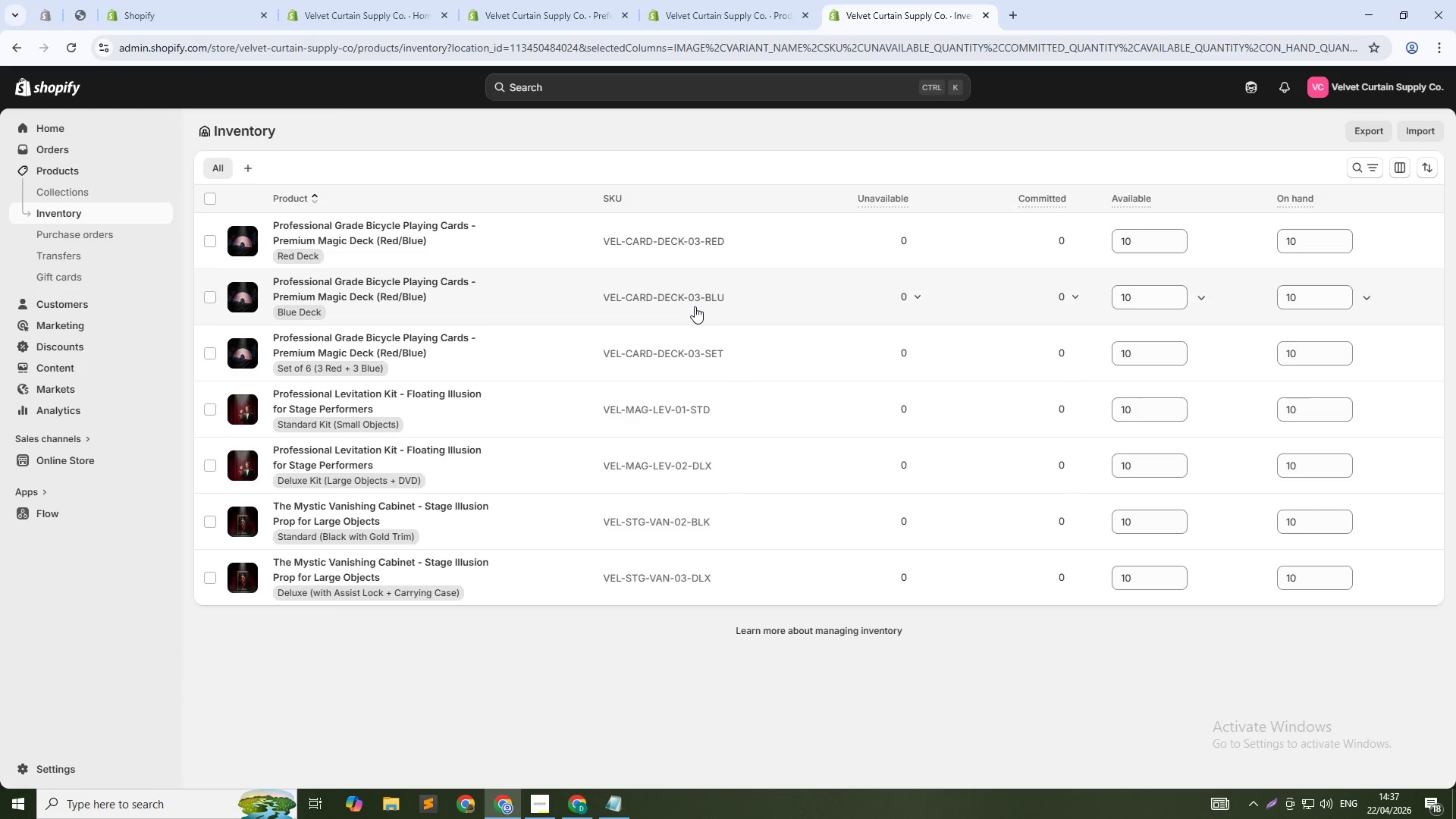 
wait(19.91)
 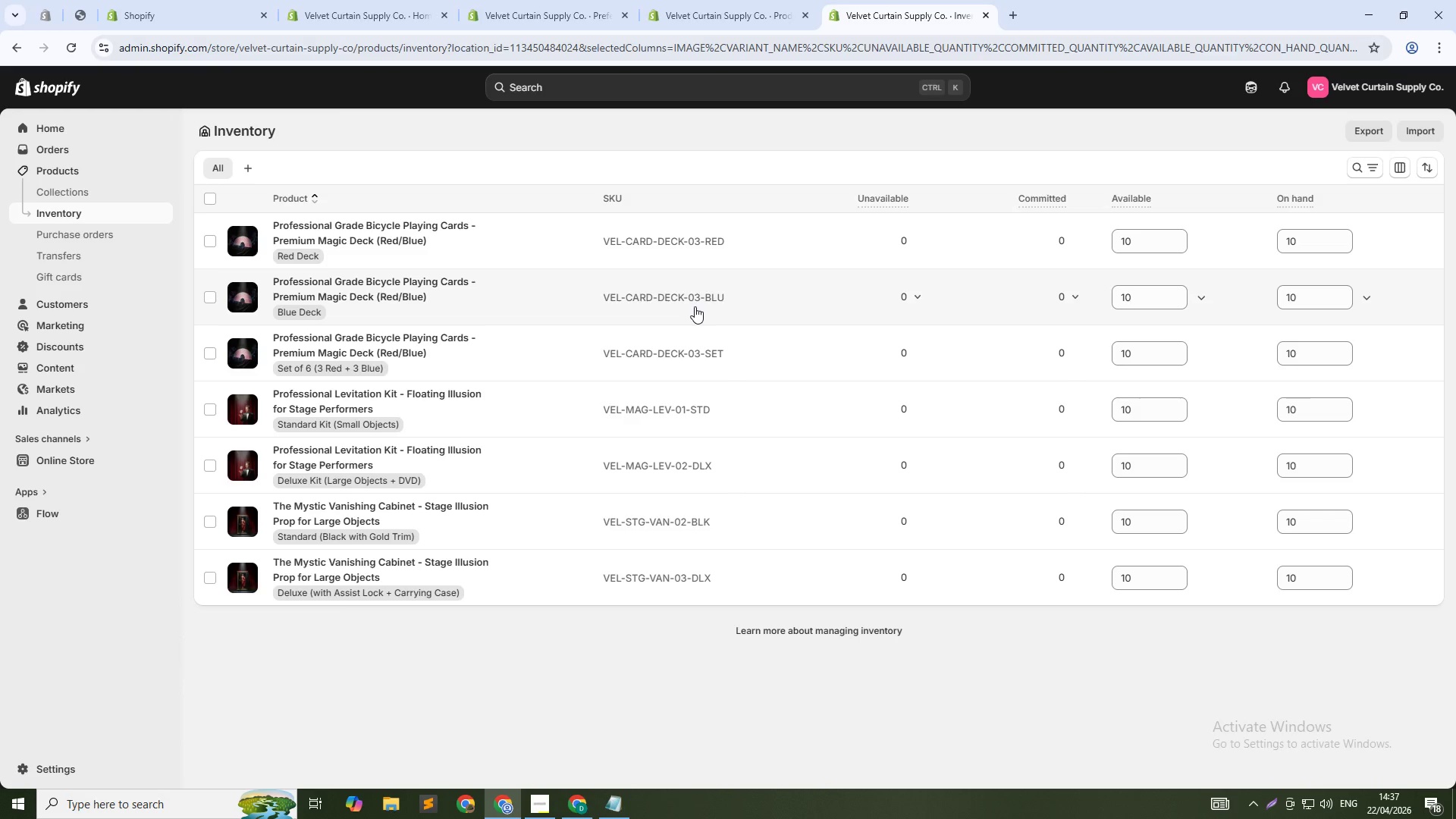 
left_click([714, 0])
 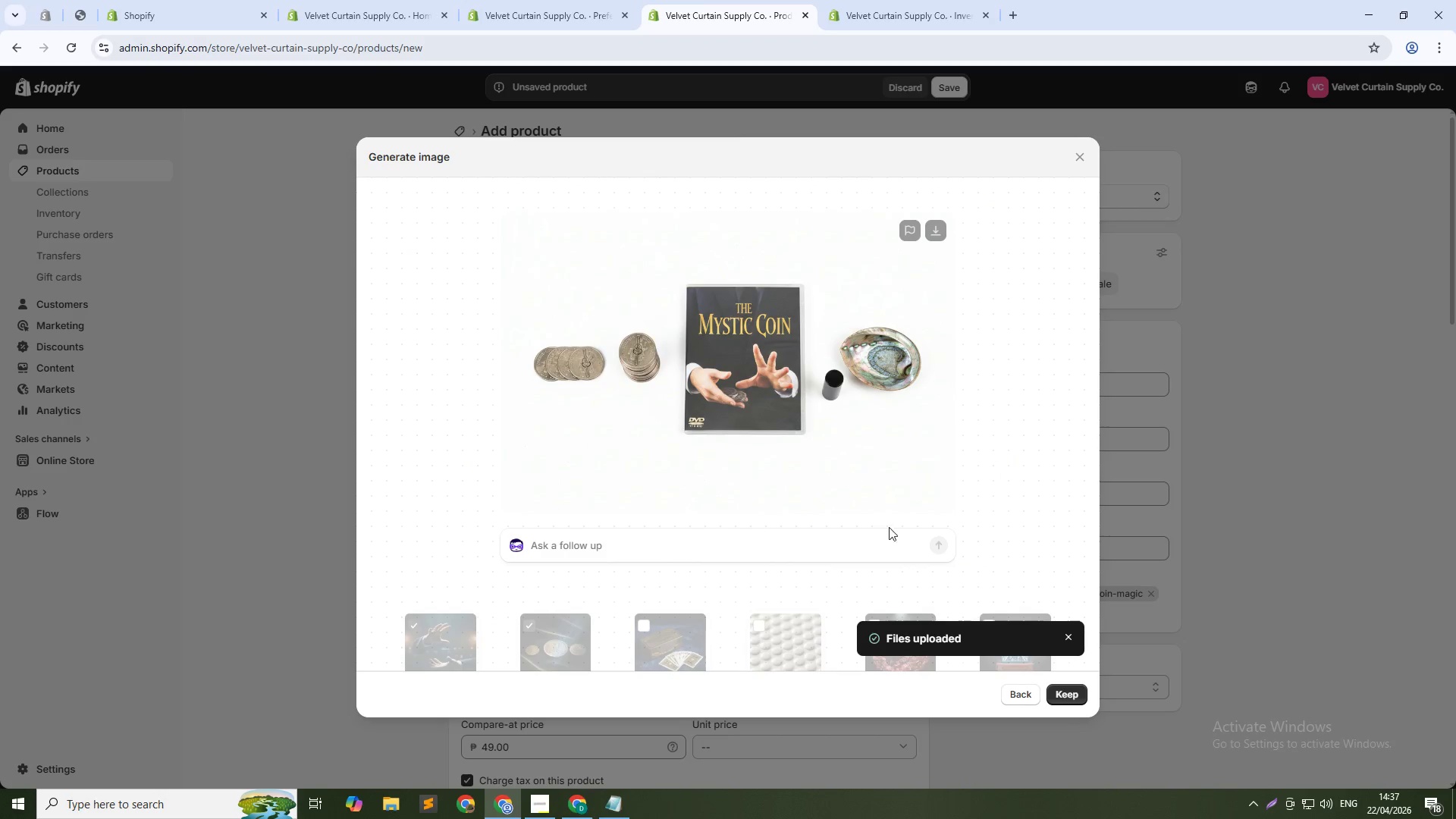 
left_click([1058, 699])
 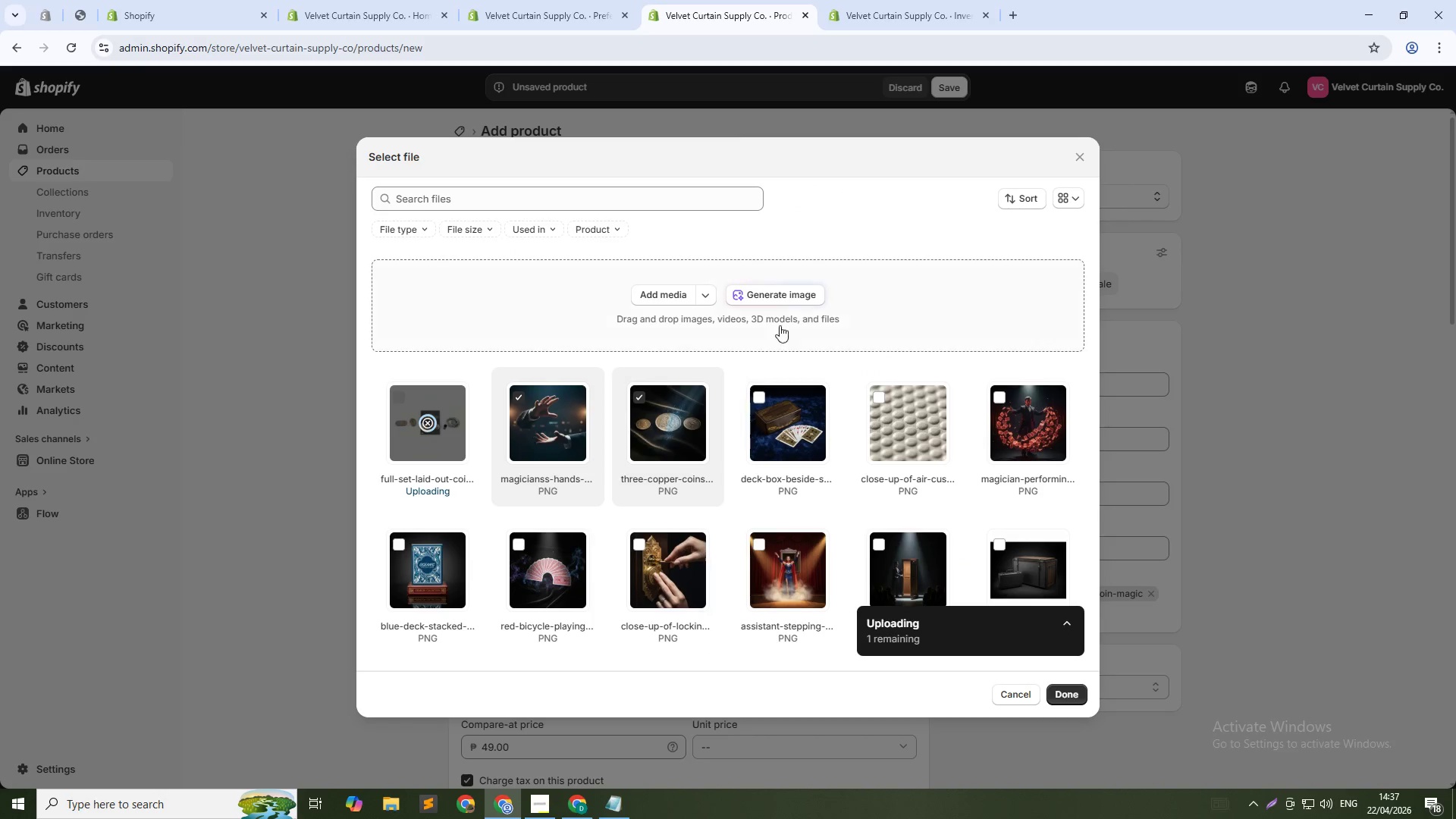 
left_click([759, 296])
 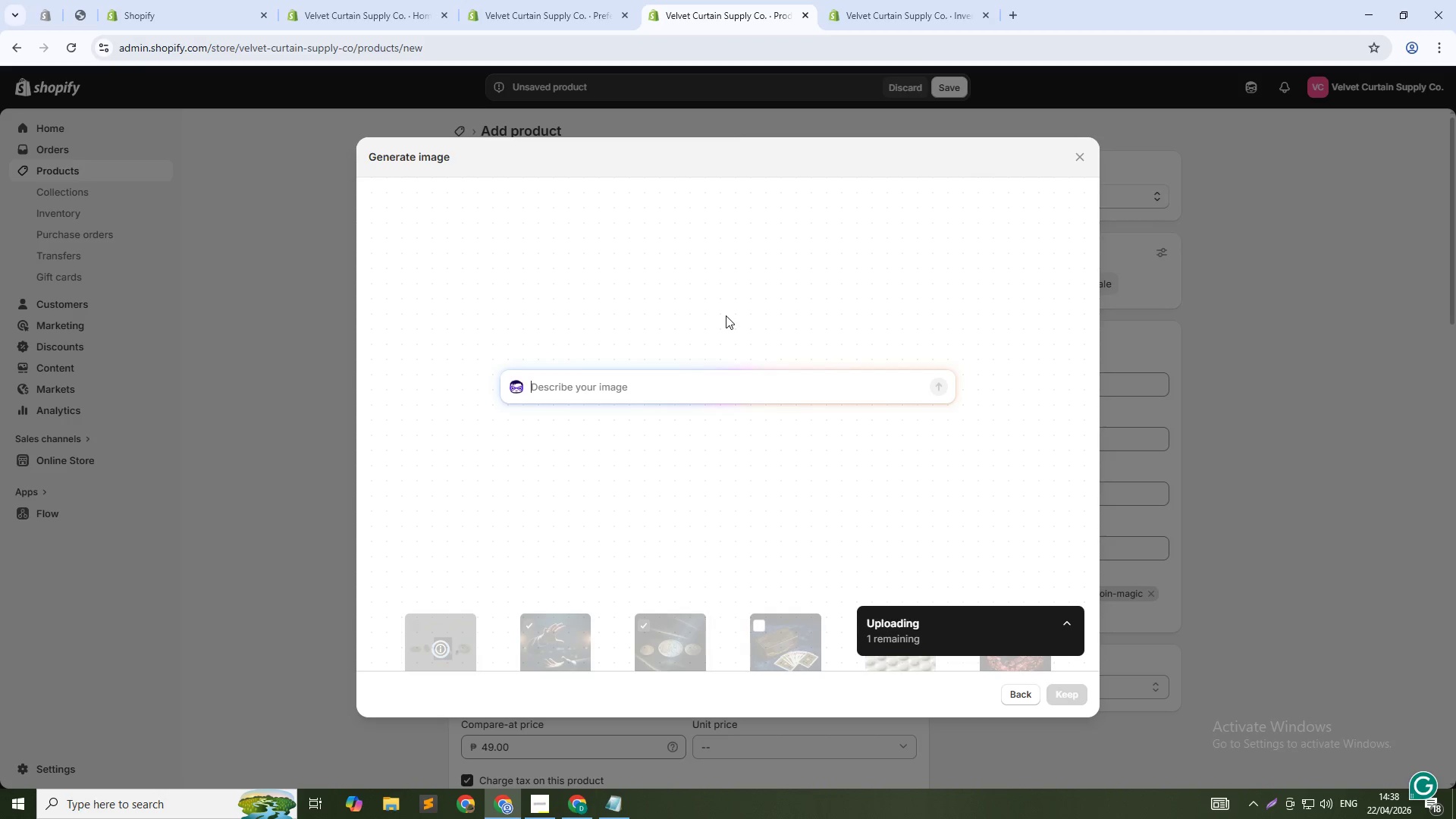 
left_click([765, 385])
 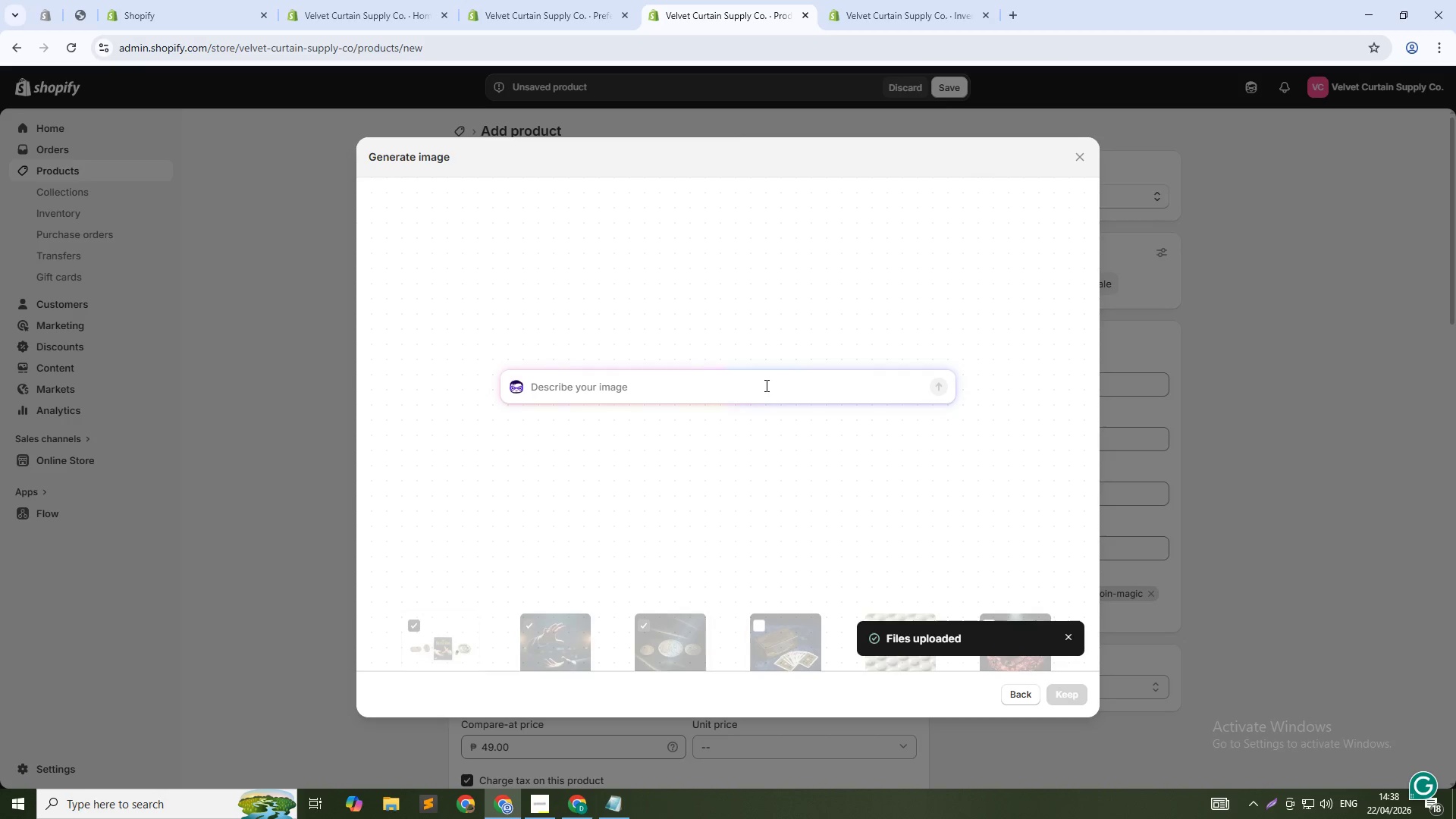 
type(Close-up of shell gimmick )
 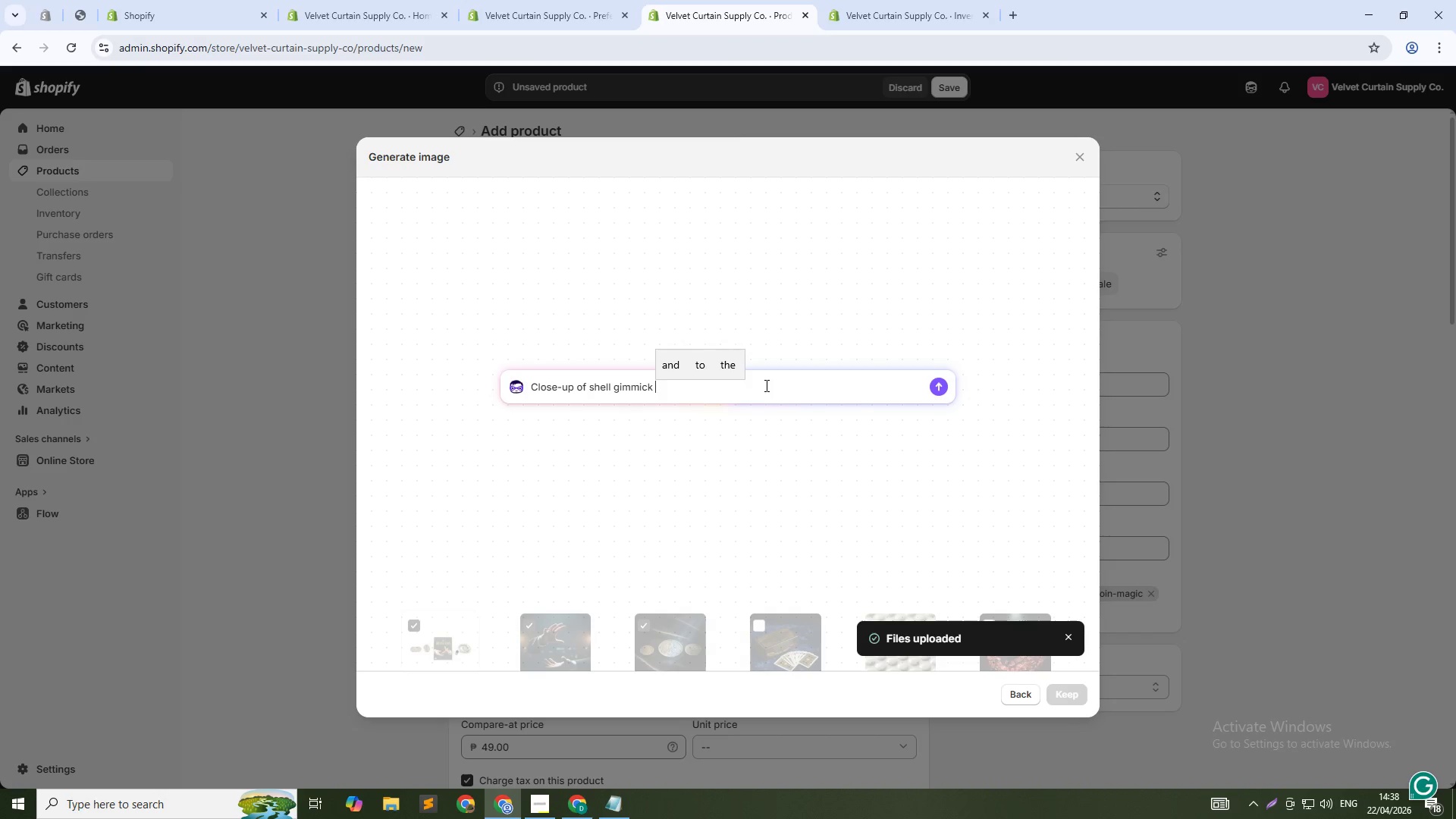 
wait(31.92)
 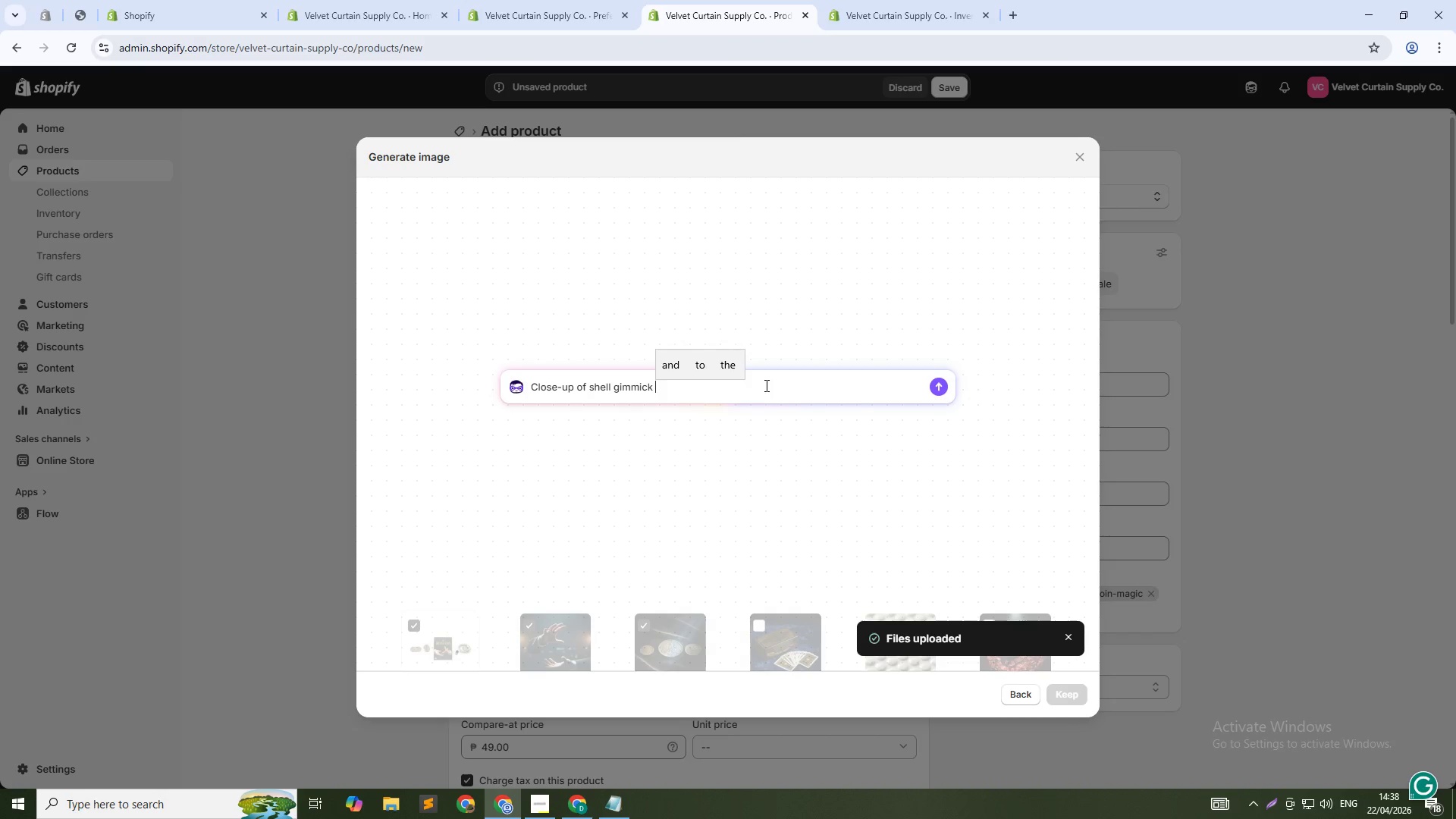 
type(beside solid o)
key(Backspace)
type(coin, macro shot, copper detail, a)
key(Backspace)
type(dark bak)
key(Backspace)
type(ckground, 1:1 squrew)
key(Backspace)
 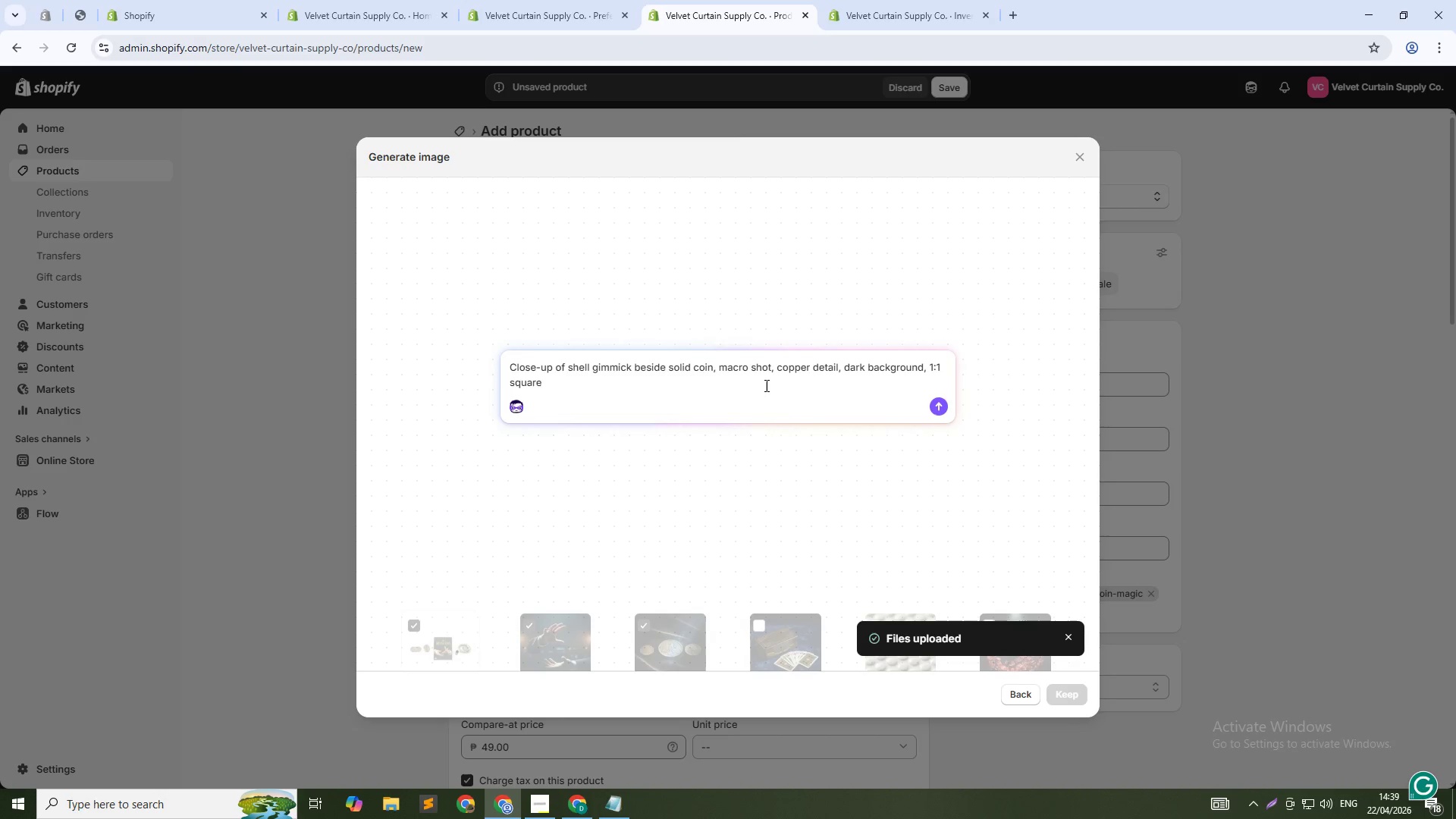 
wait(13.2)
 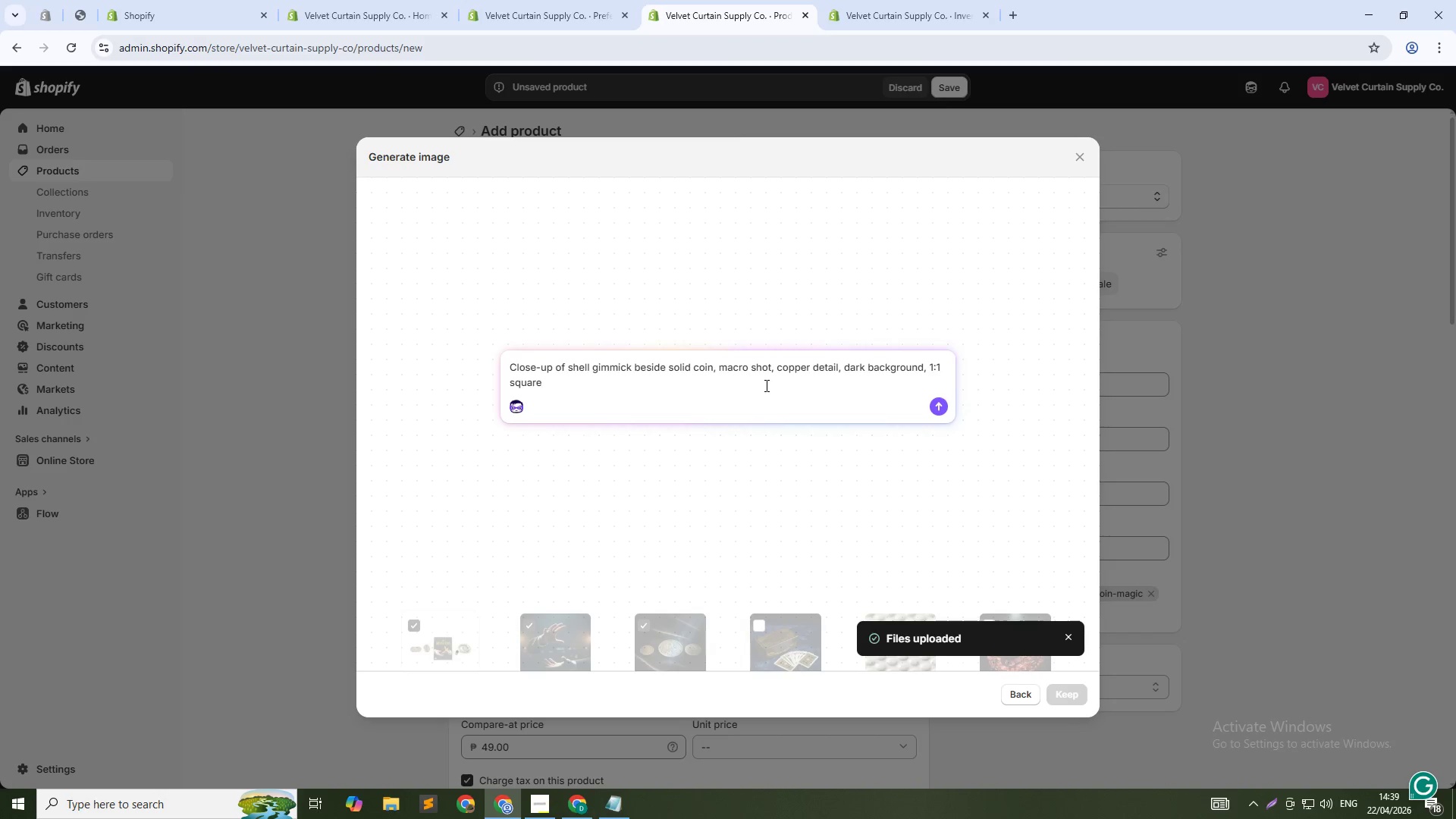 
key(Enter)
 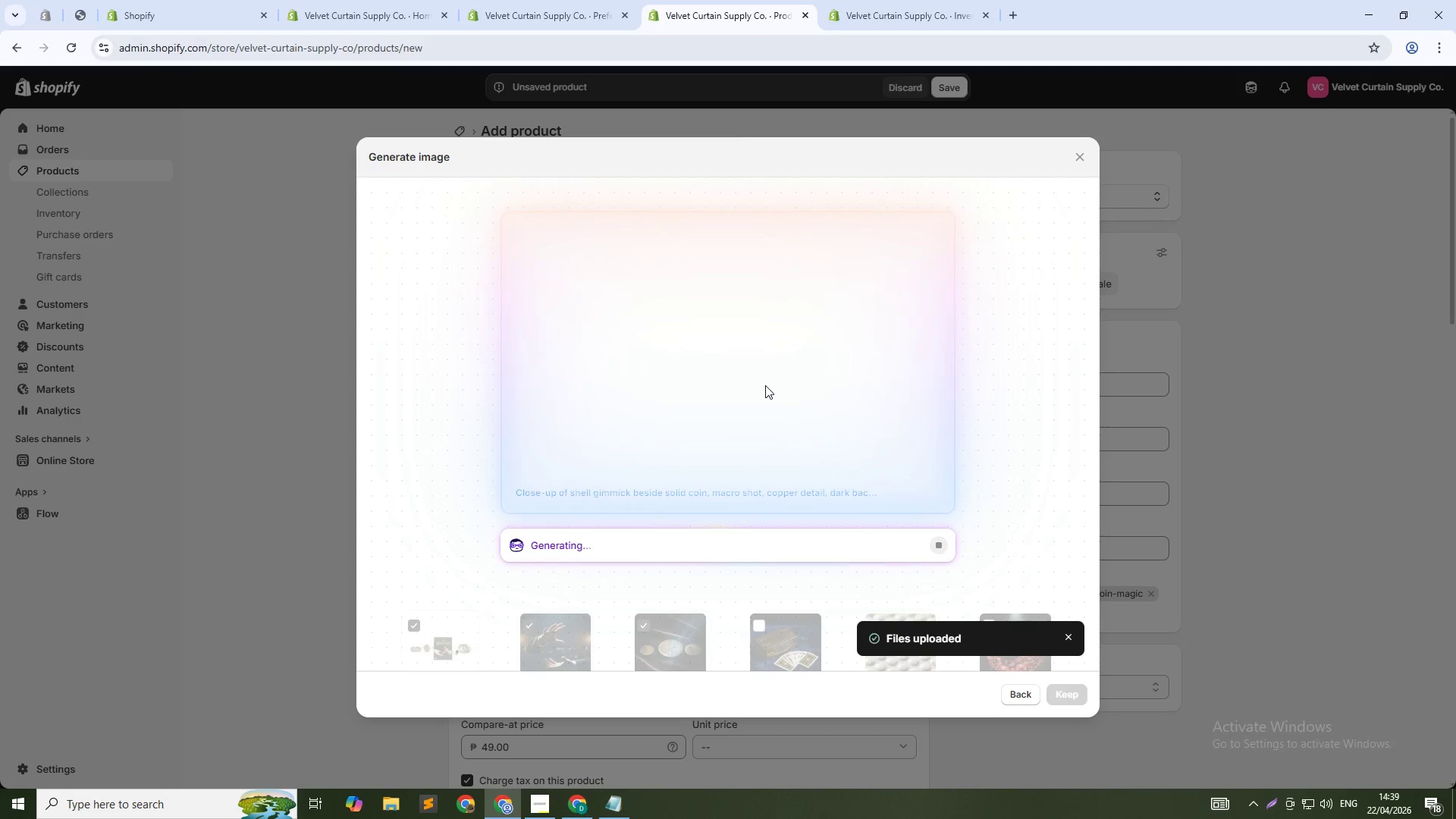 
wait(30.36)
 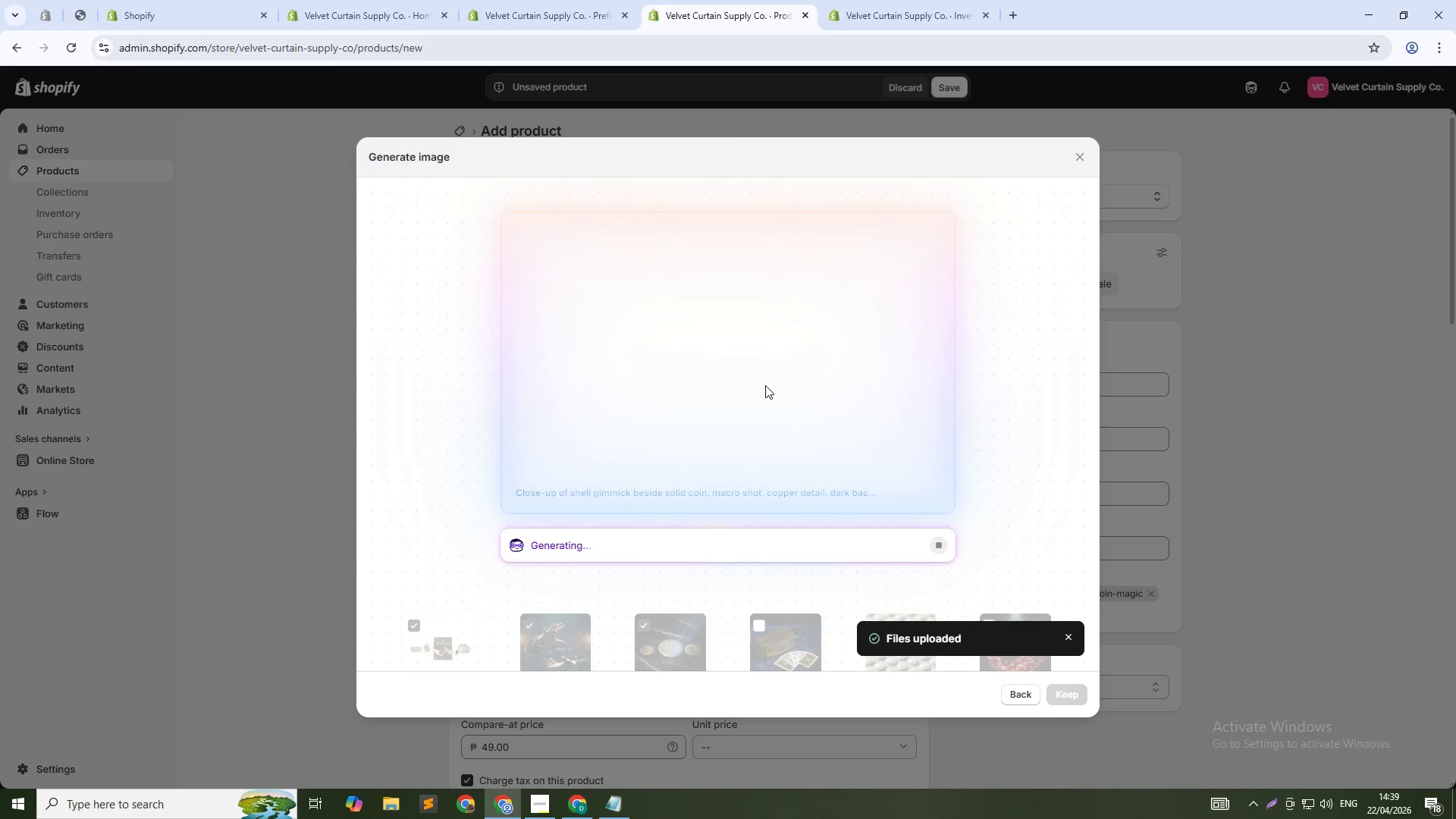 
left_click([1075, 639])
 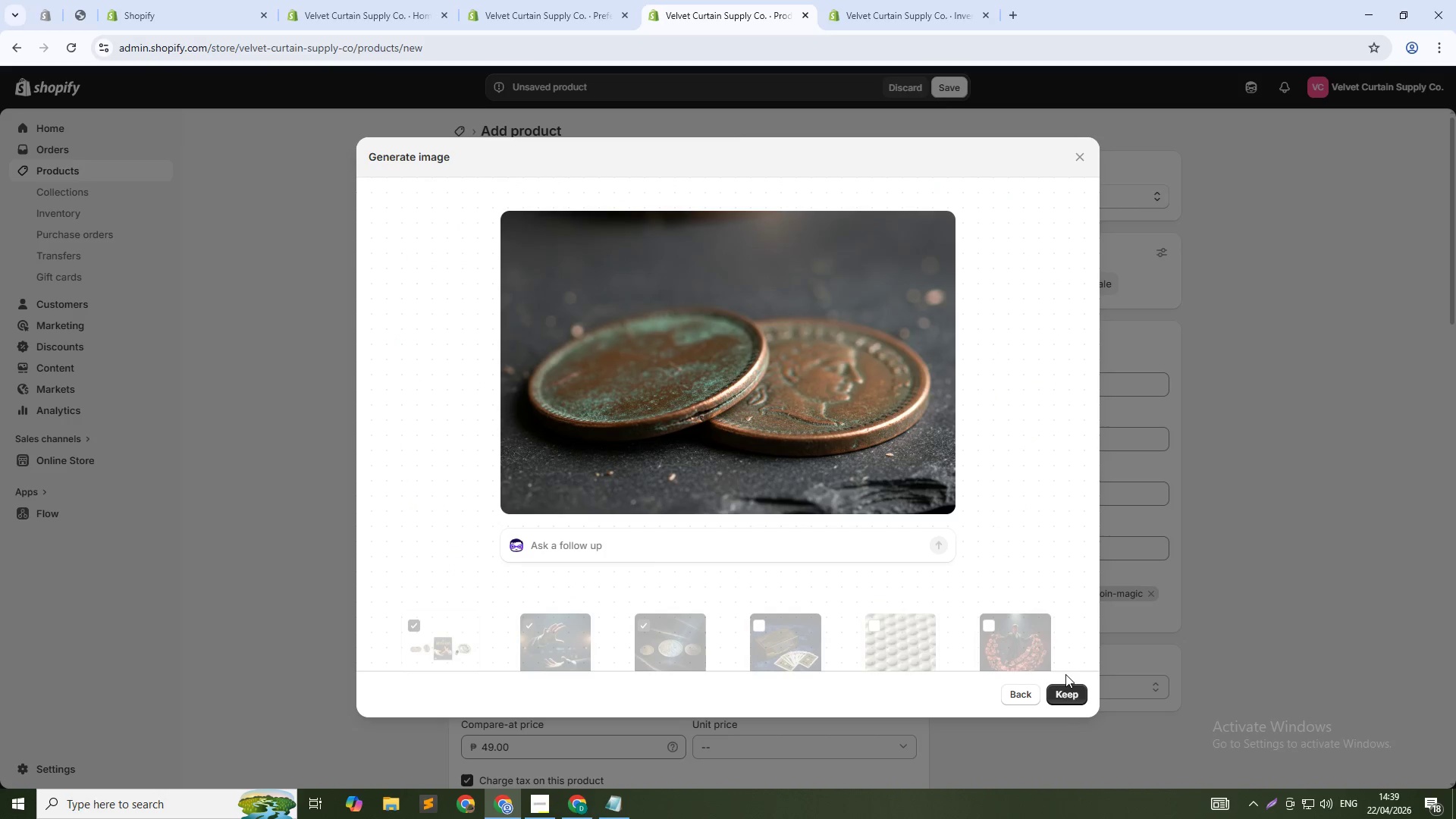 
left_click([1065, 692])
 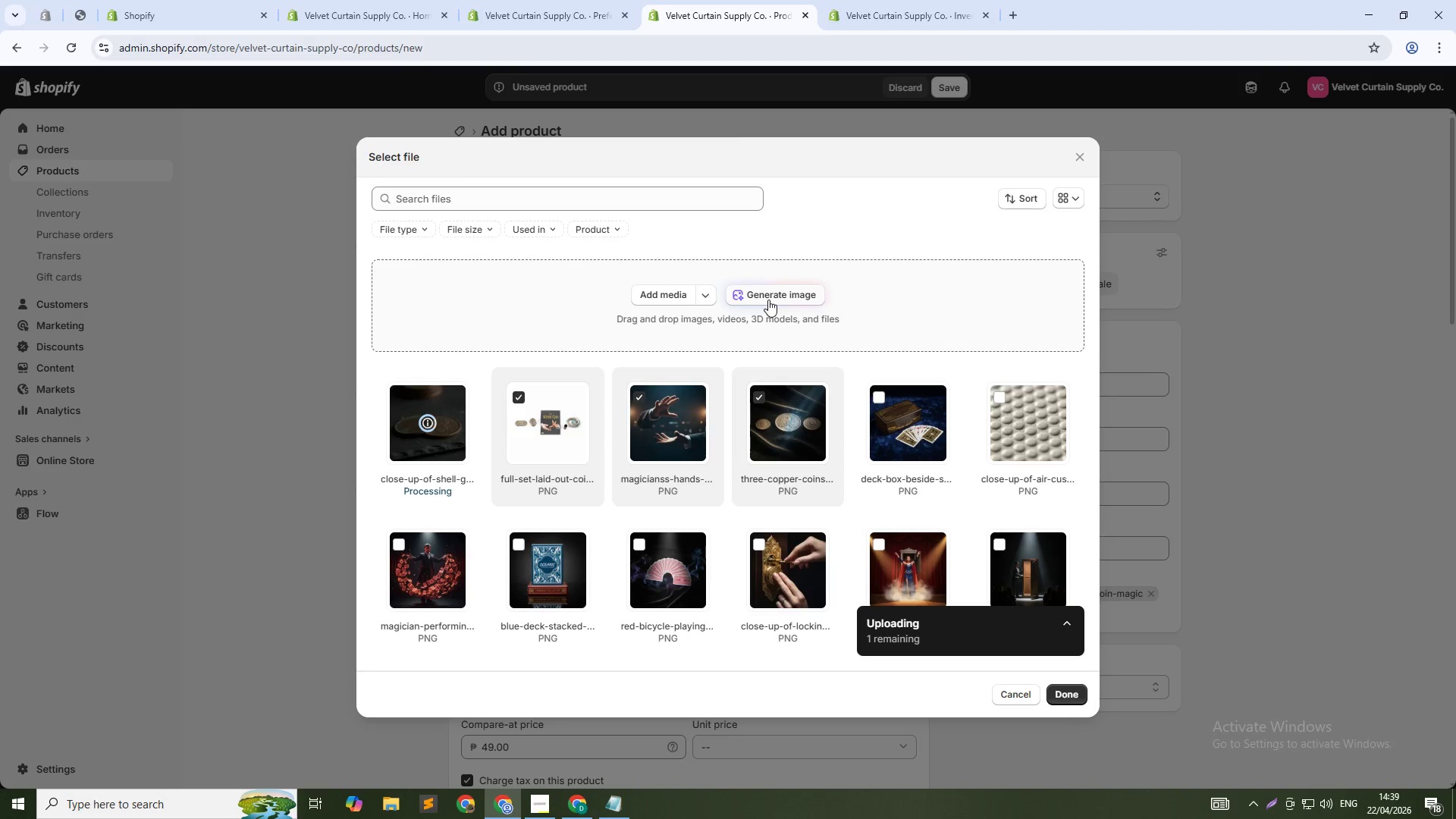 
wait(8.59)
 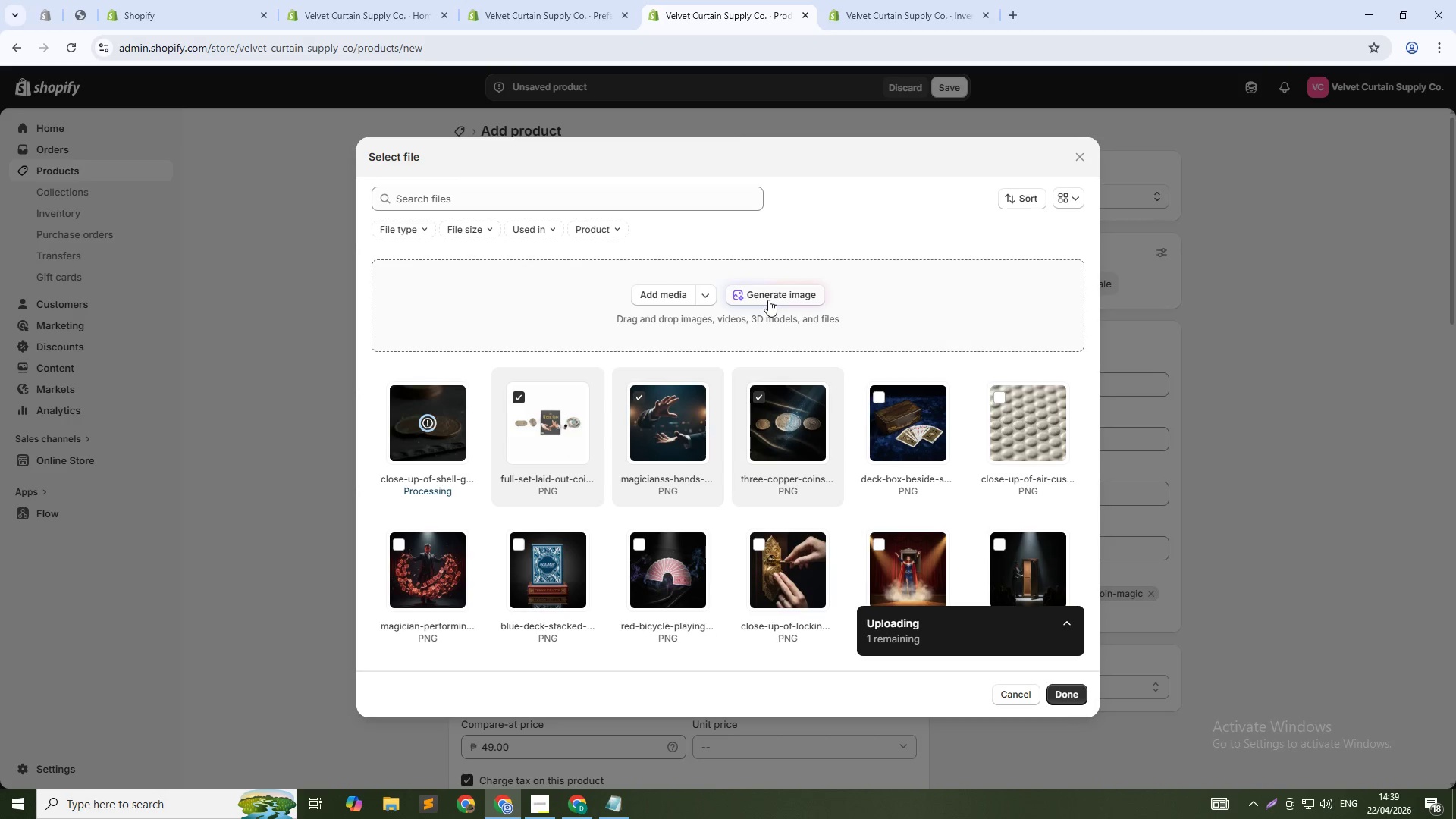 
left_click([768, 300])
 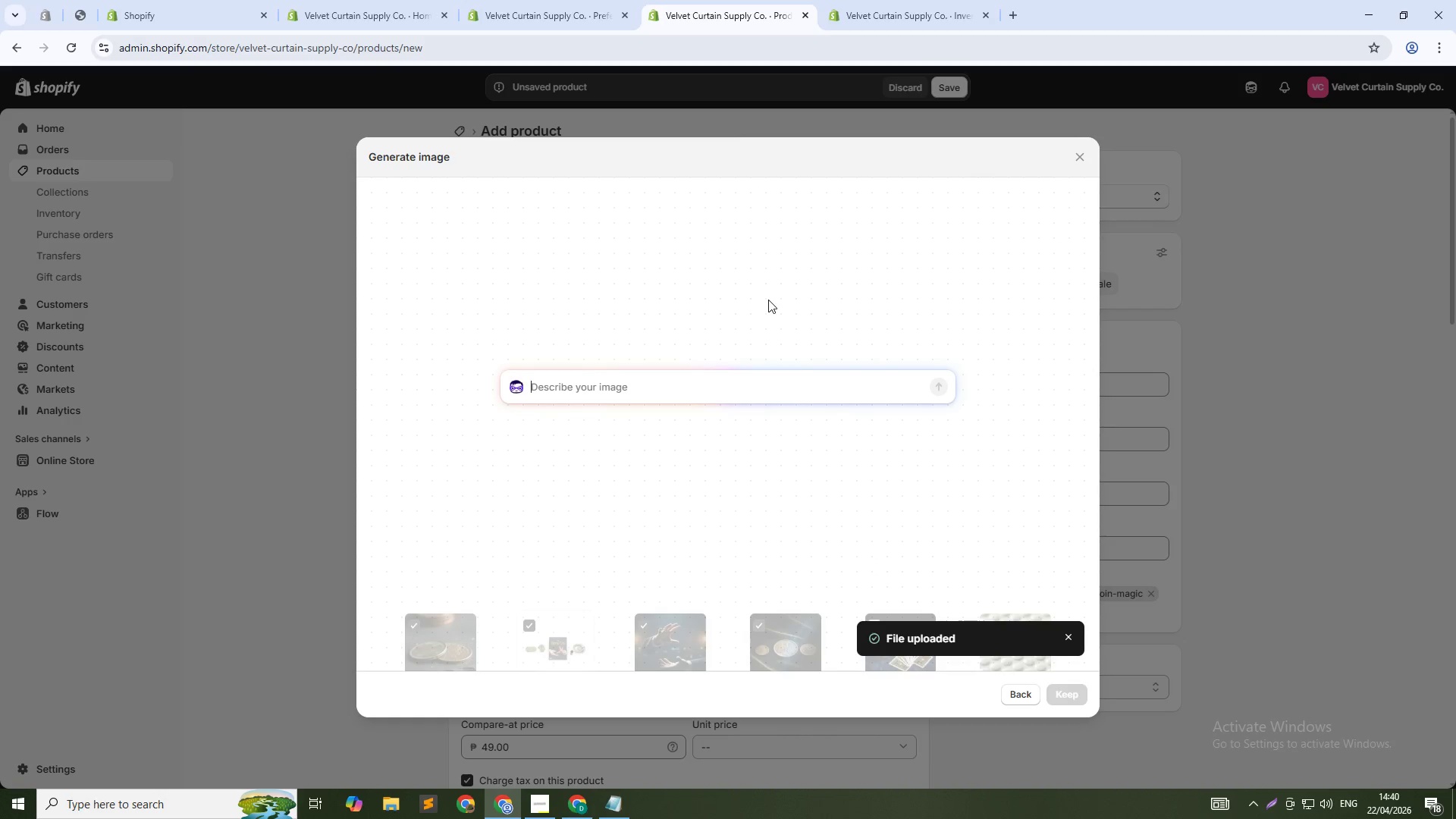 
type(Magician holi)
key(Backspace)
type(ding copper coin between fingr)
key(Backspace)
type(ertips, dramatic spotlight, black velvet background, 1:1 sqaure)
 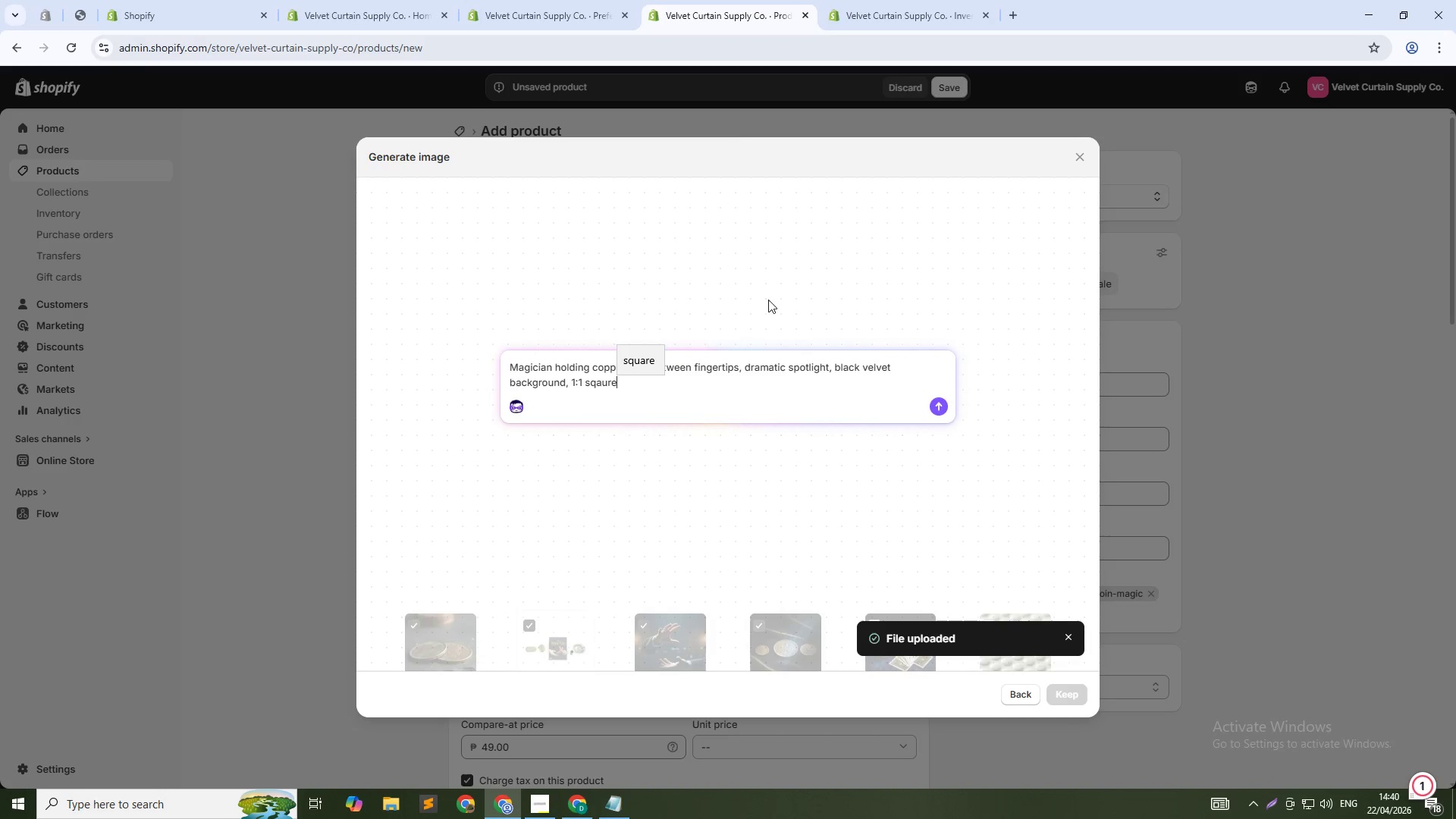 
key(Backspace)
key(Backspace)
key(Backspace)
key(Backspace)
type(uare)
 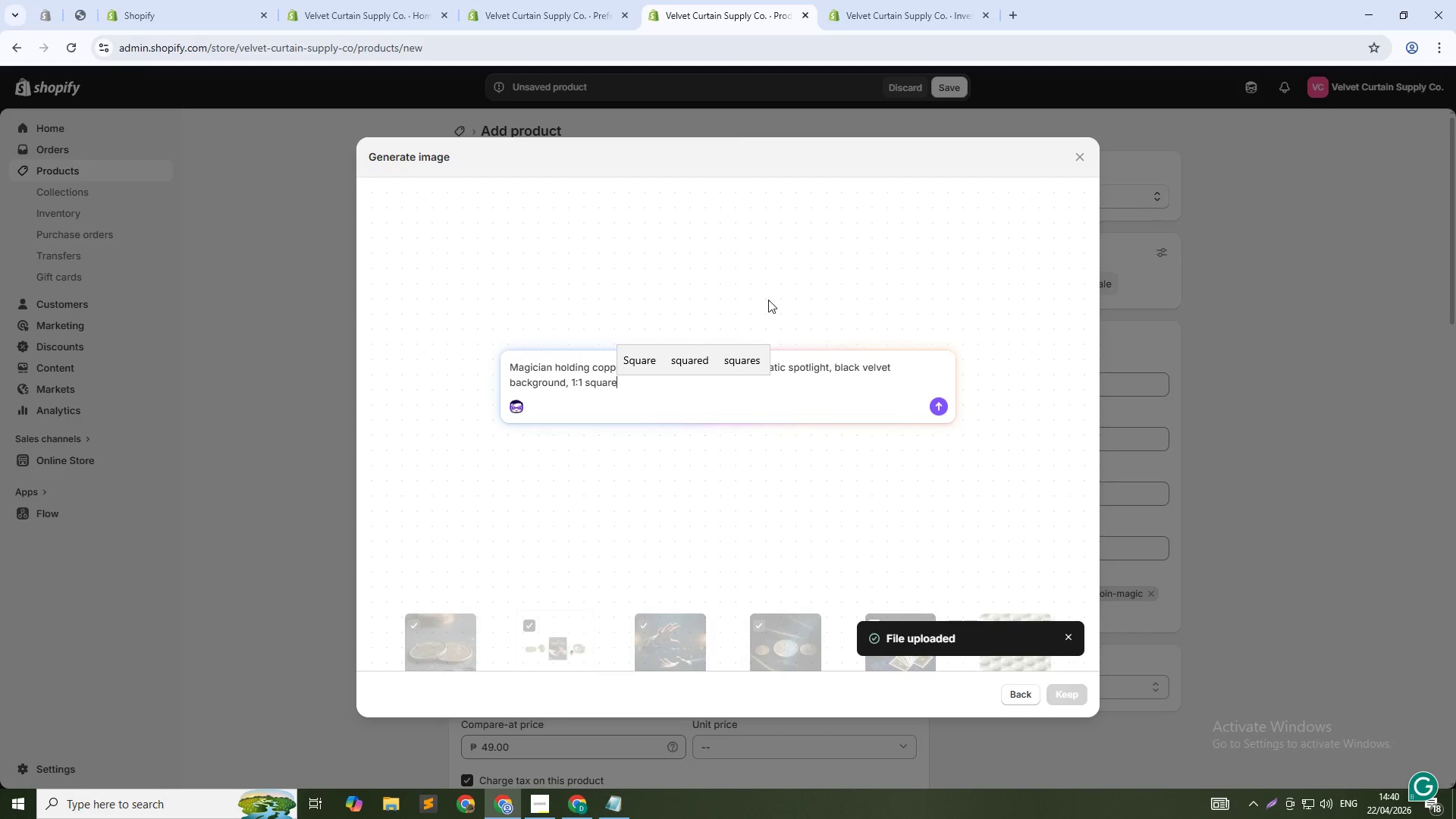 
key(Enter)
 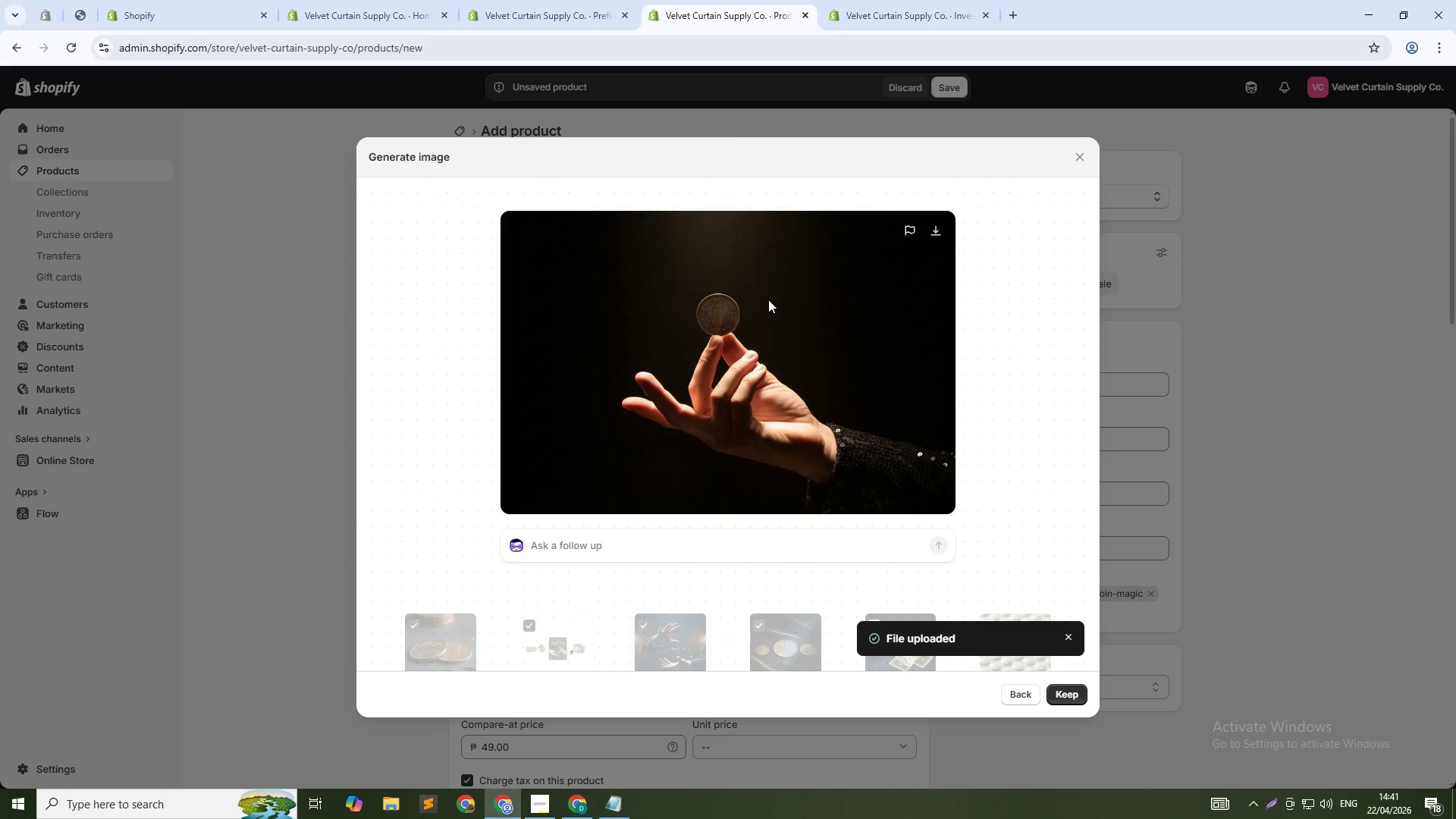 
wait(25.95)
 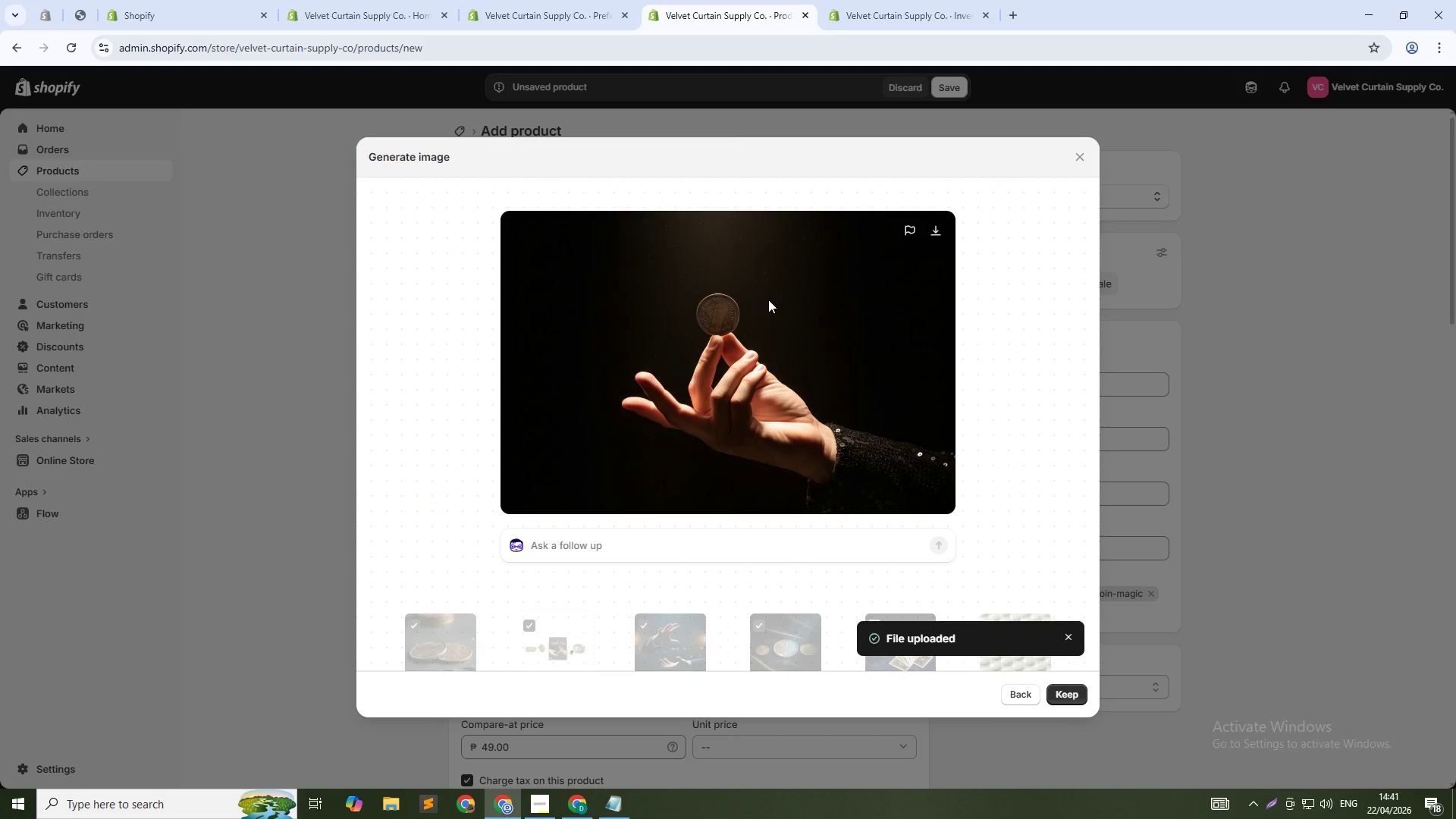 
left_click([1072, 694])
 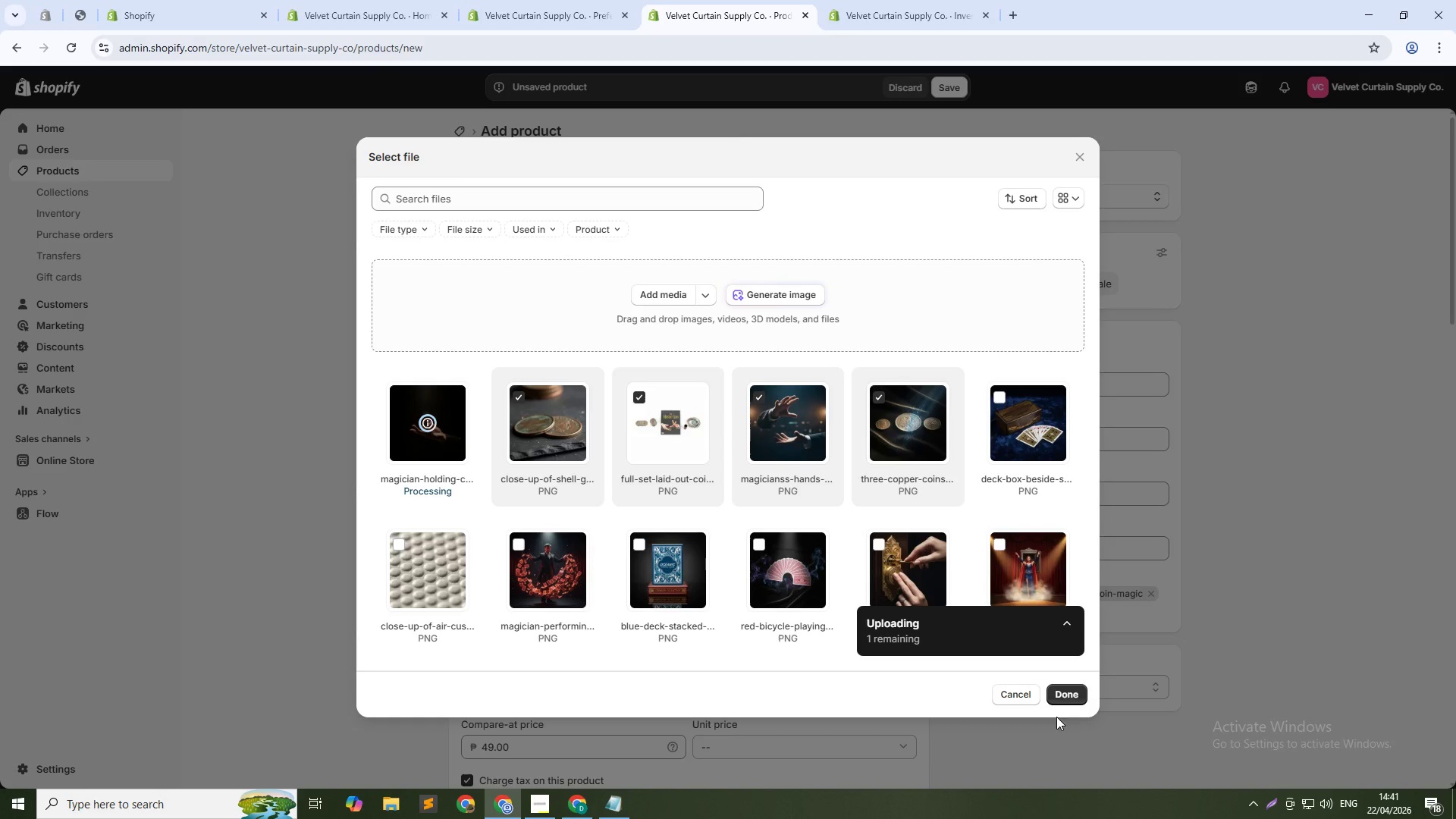 
wait(7.8)
 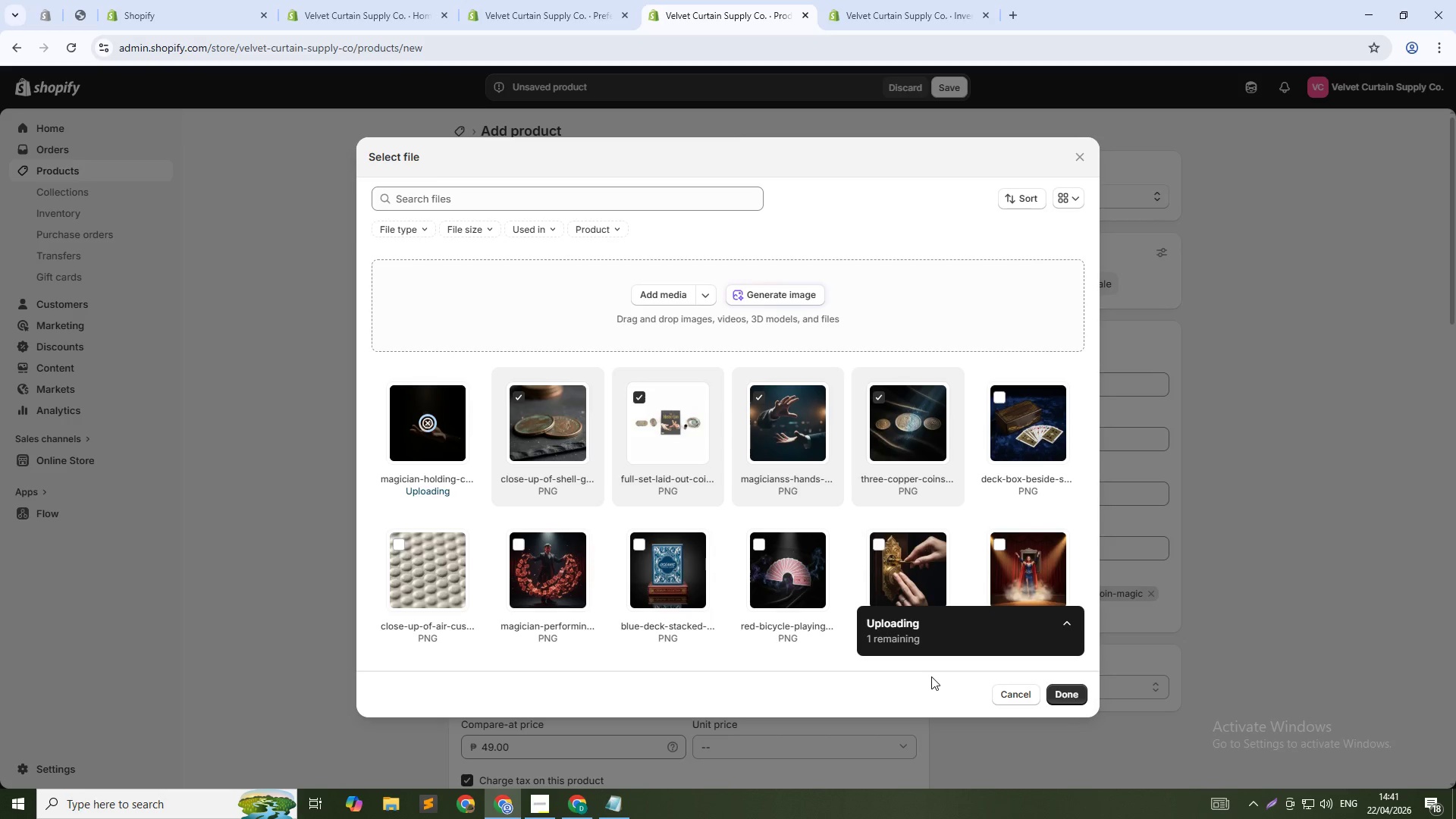 
left_click([1070, 691])
 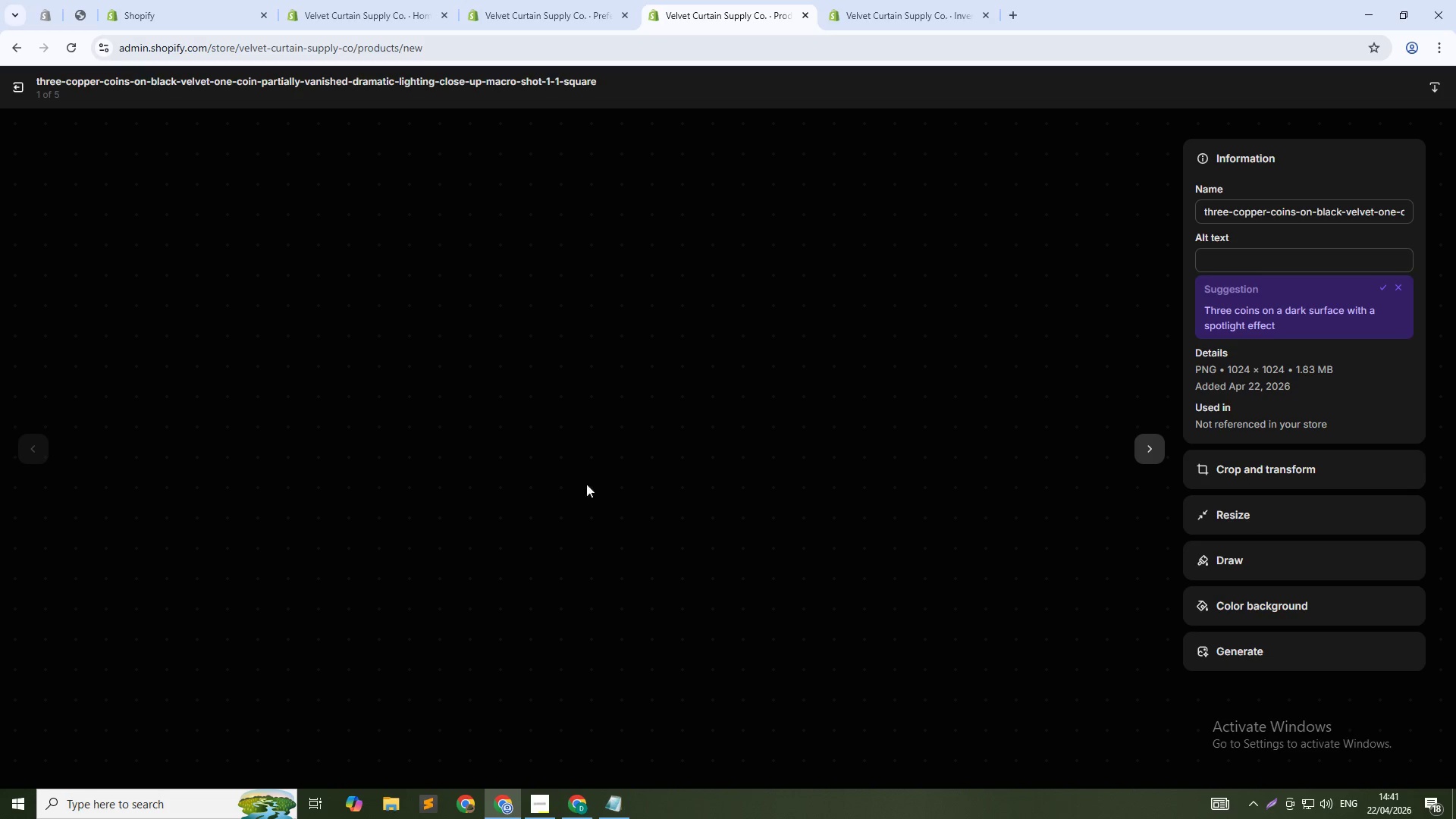 
left_click_drag(start_coordinate=[1292, 253], to_coordinate=[1287, 253])
 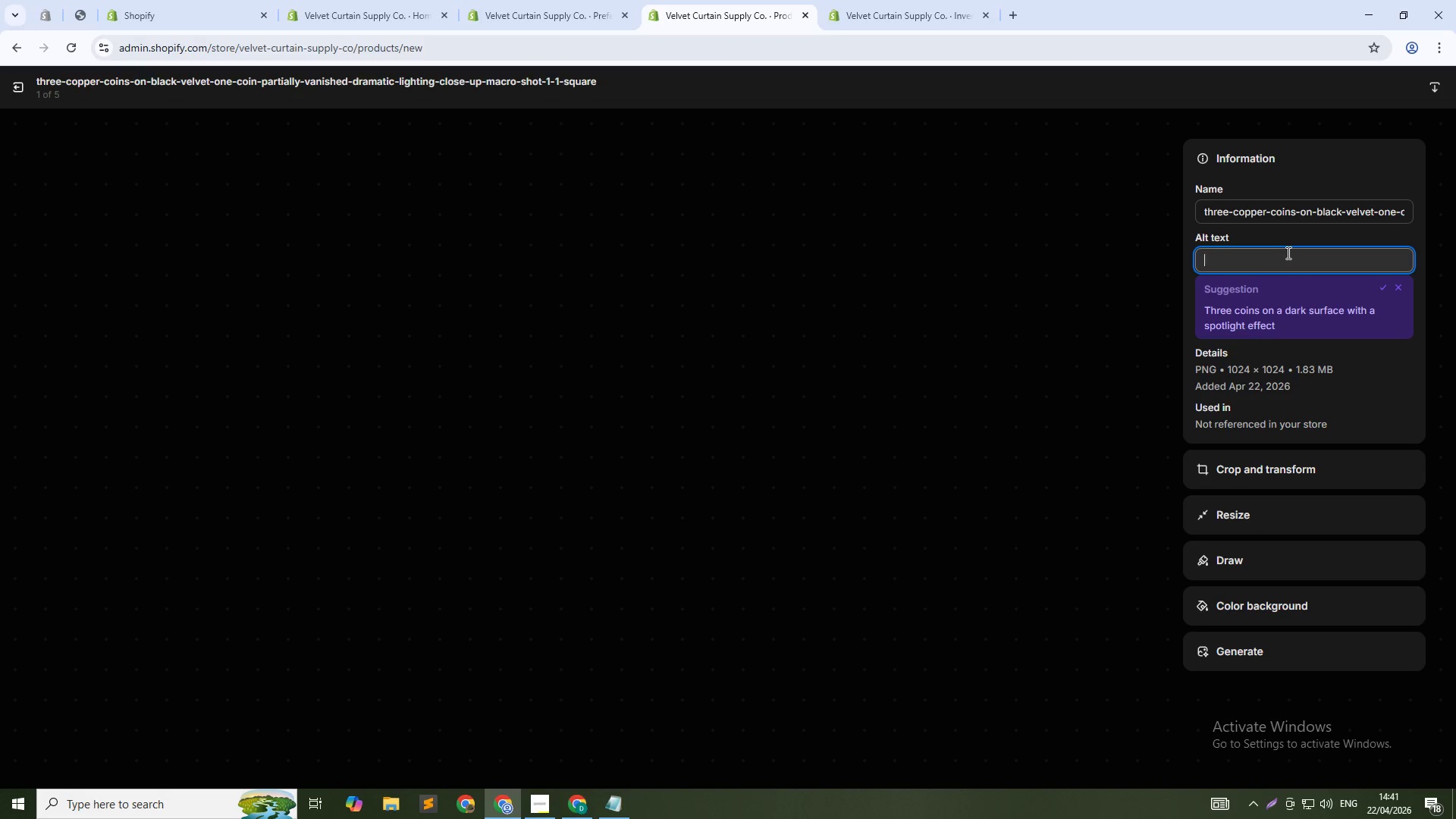 
type(Copper coin vanishing set for magicians - close-up magic kit for street performers)
 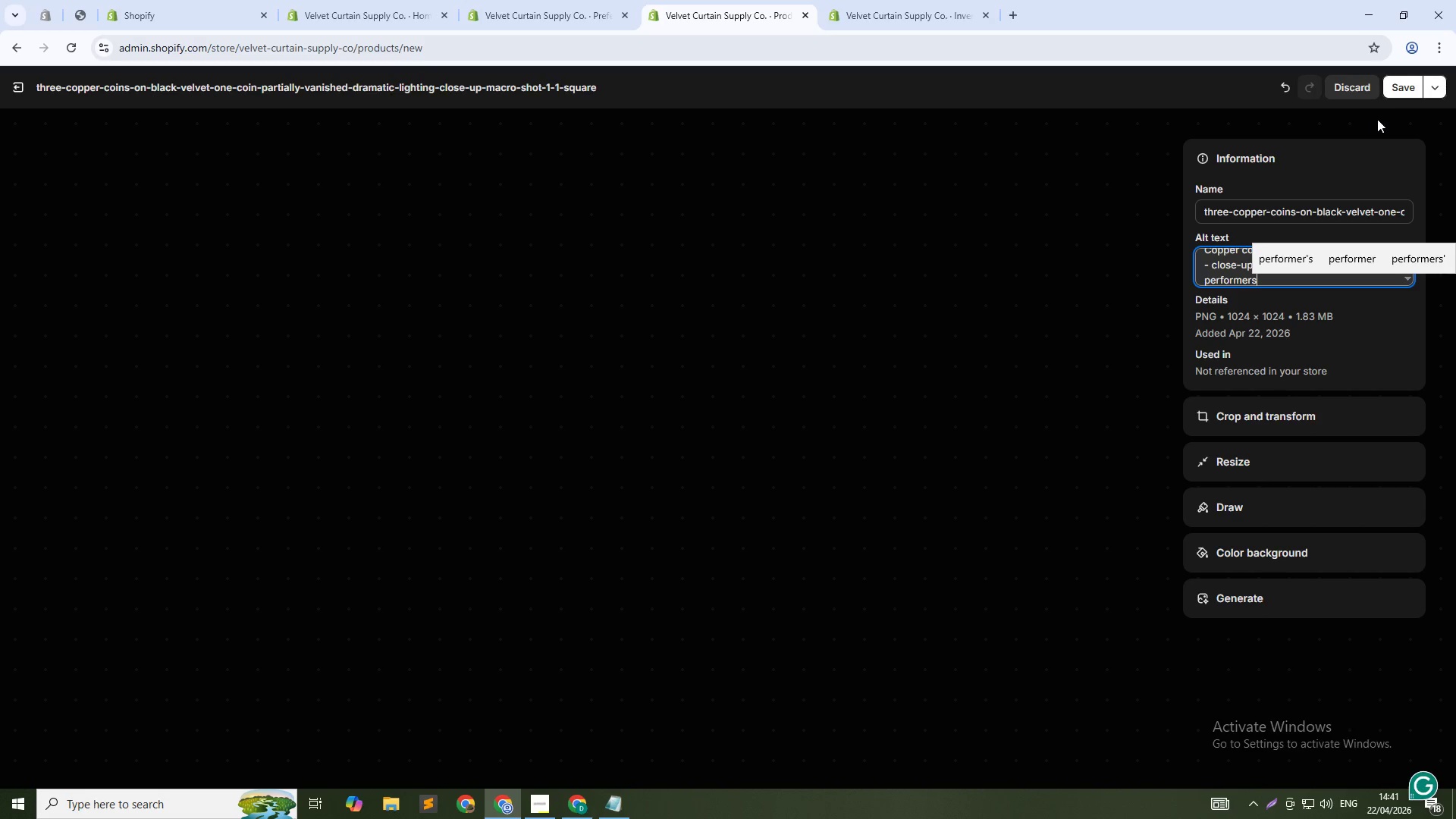 
left_click([1398, 84])
 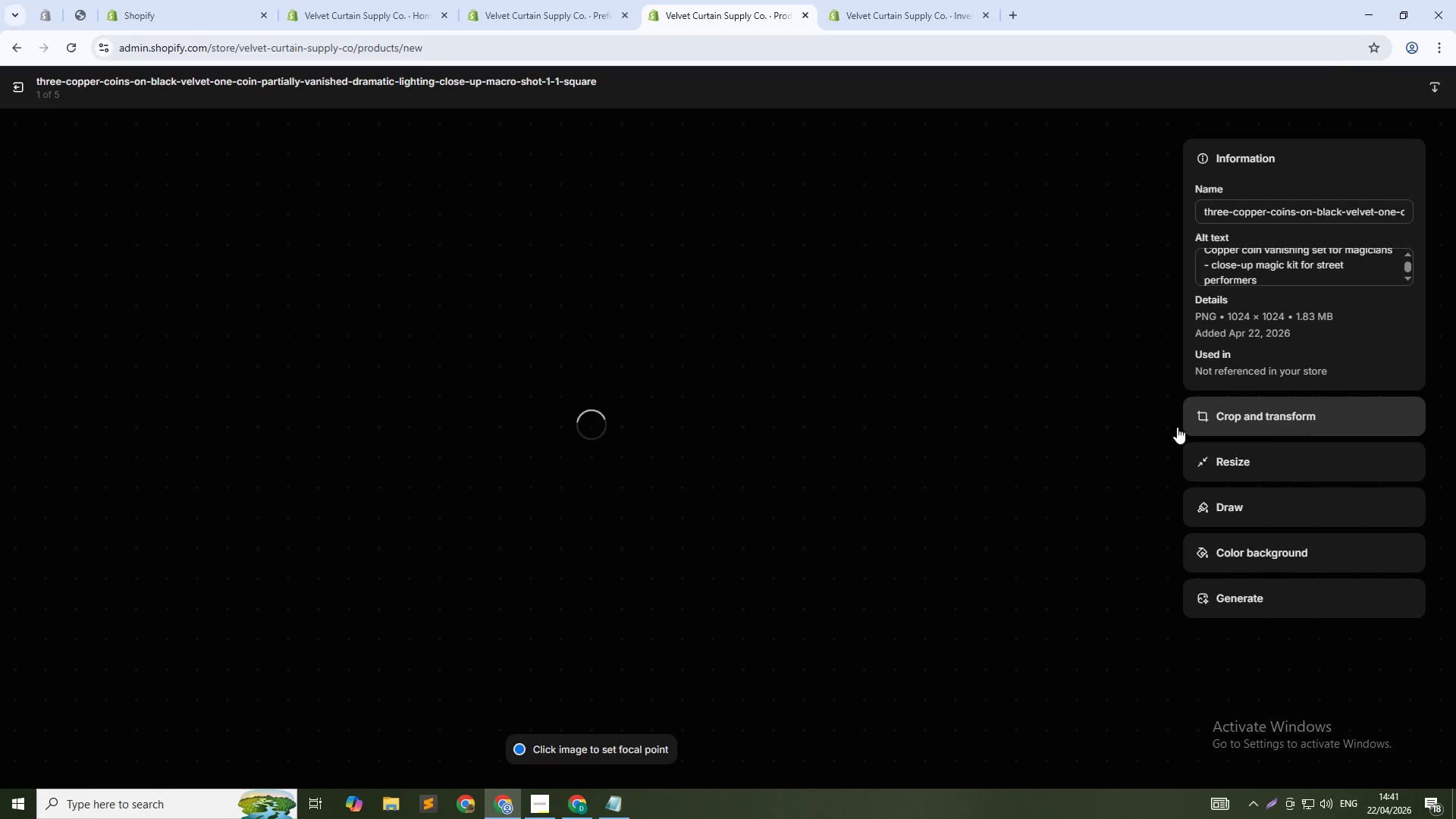 
left_click([1154, 445])
 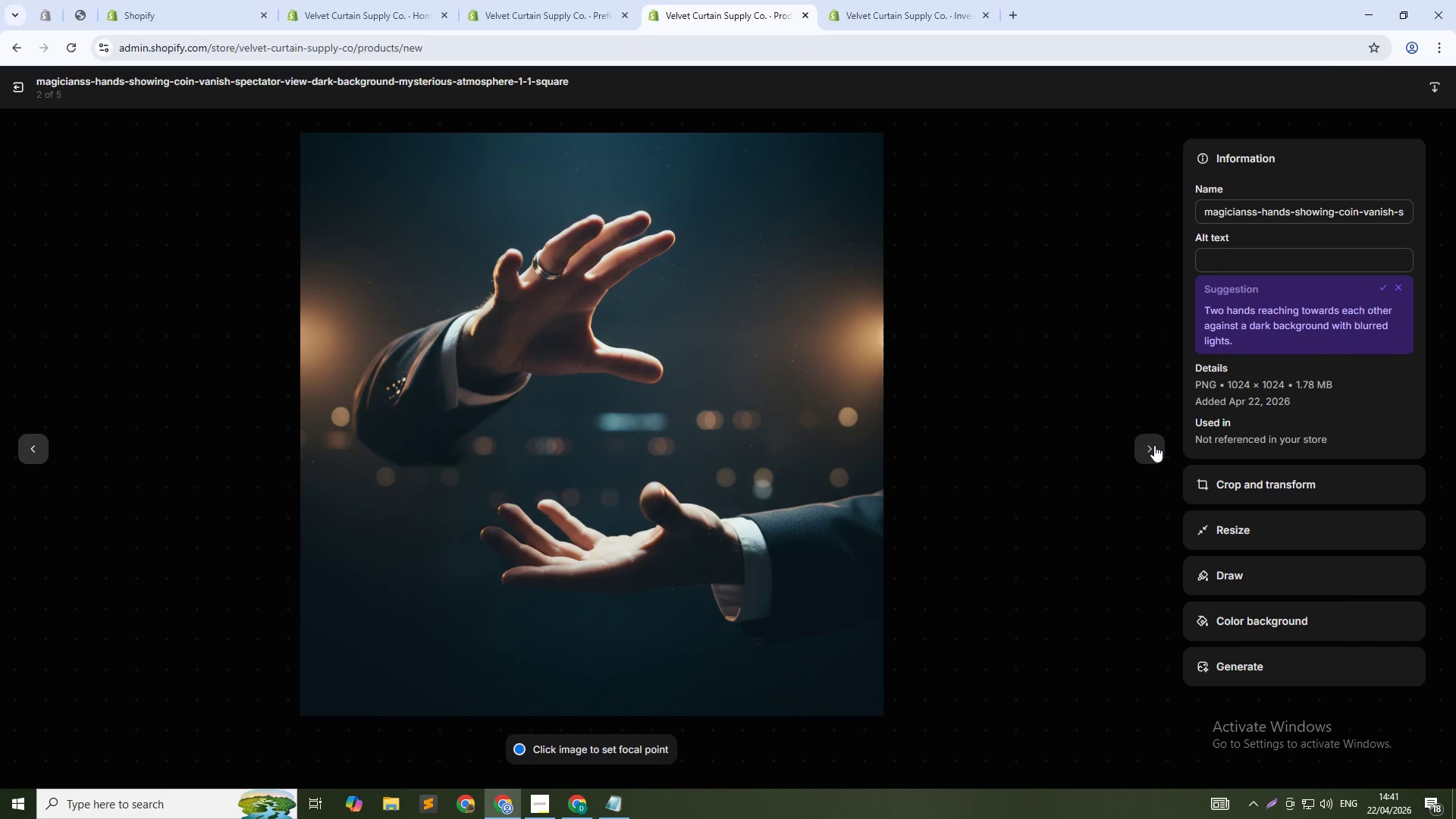 
key(Alt+AltLeft)
 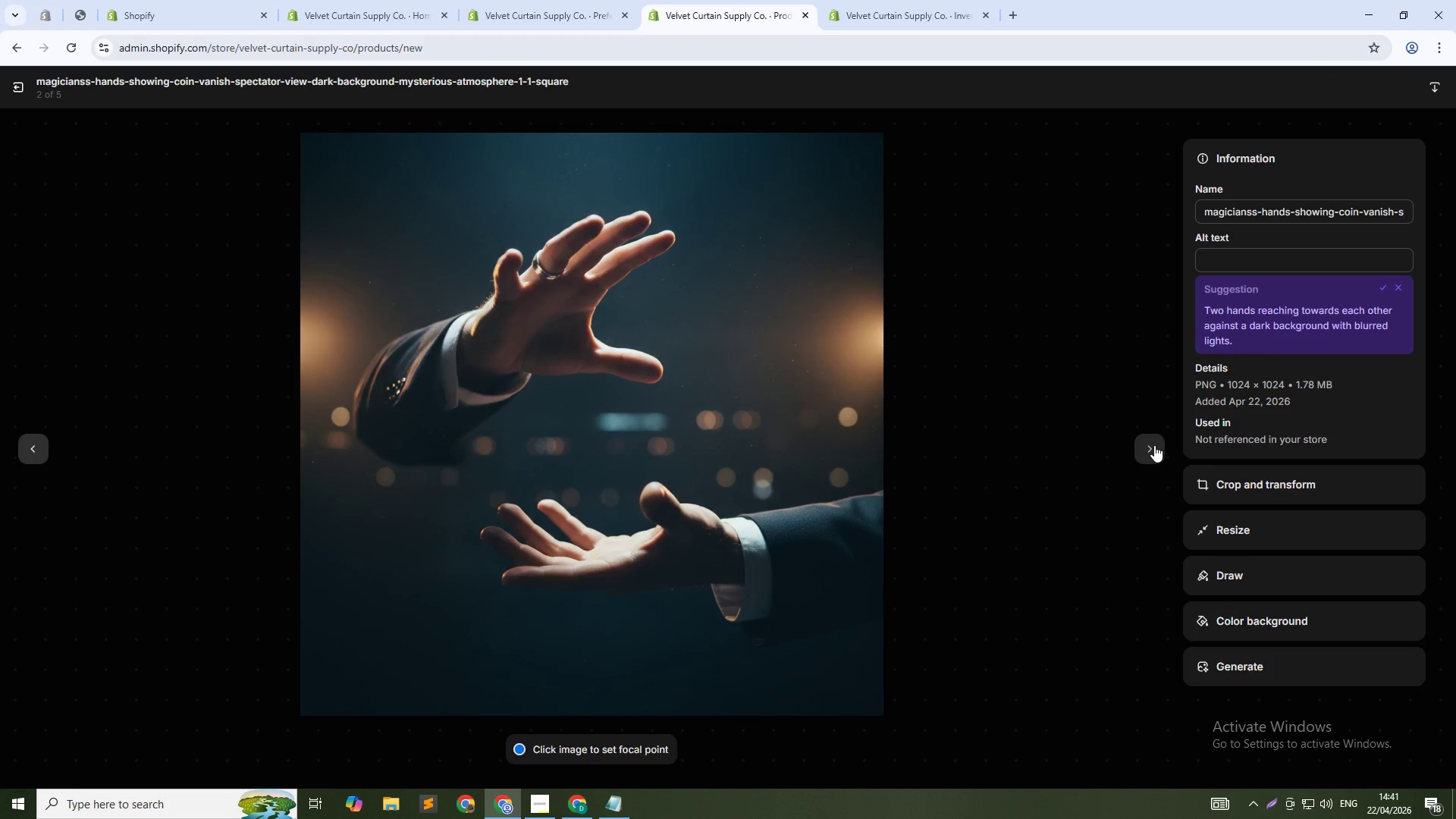 
key(Alt+Tab)